 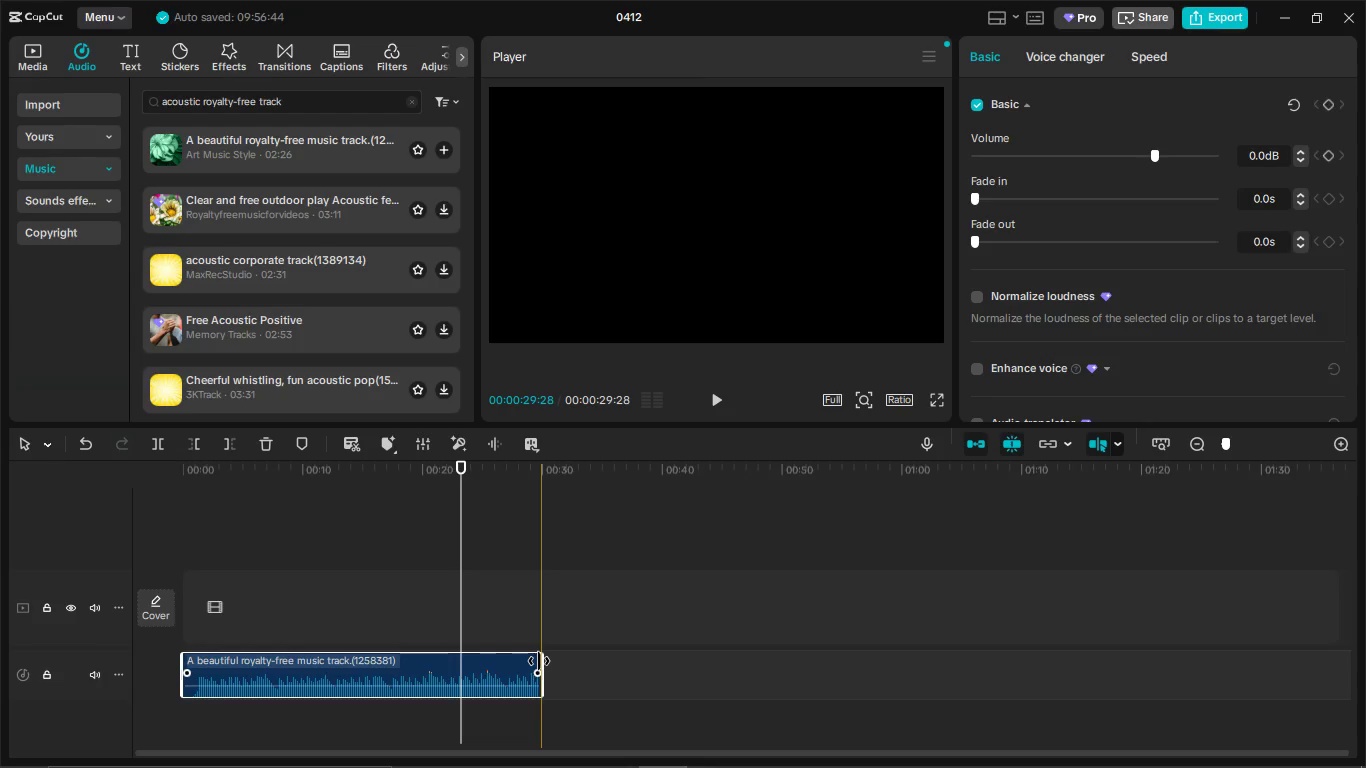 
key(Control+ControlLeft)
 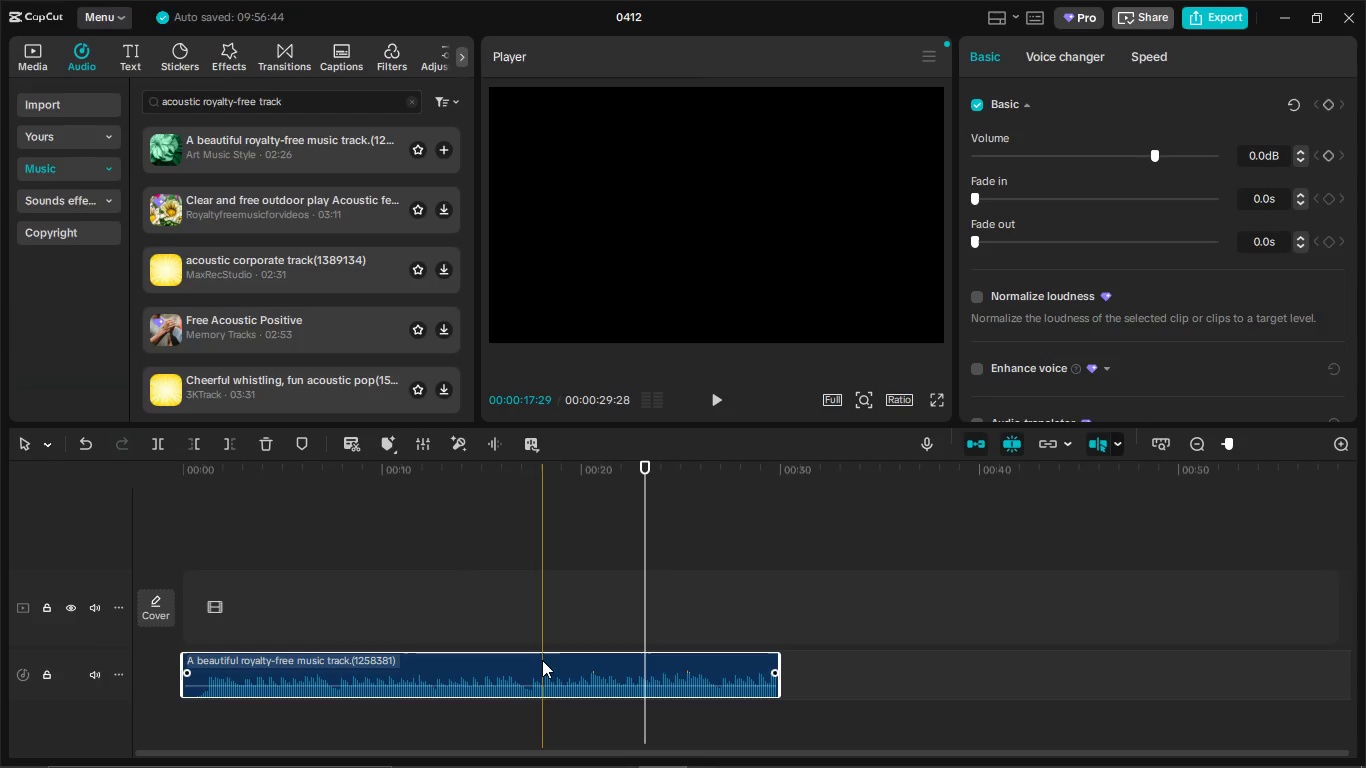 
key(Control+ControlLeft)
 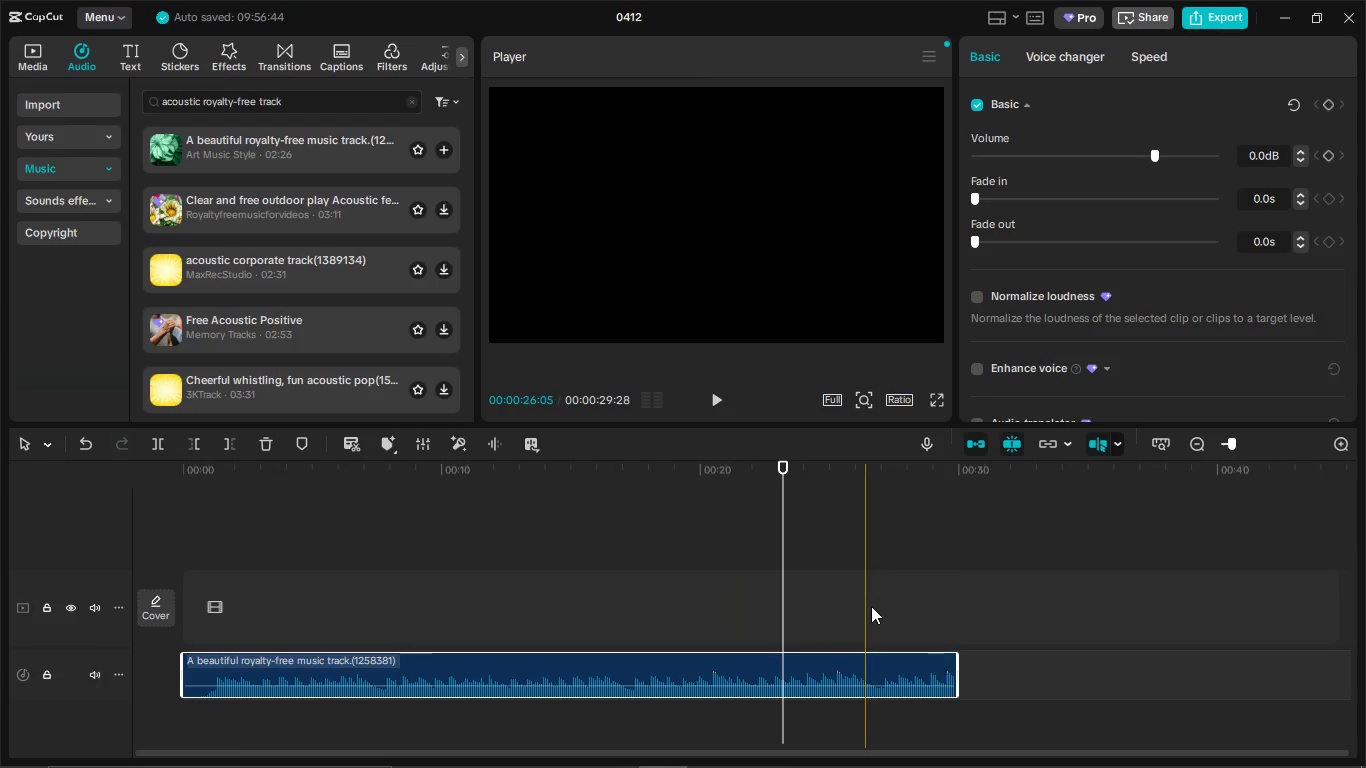 
key(Control+ControlLeft)
 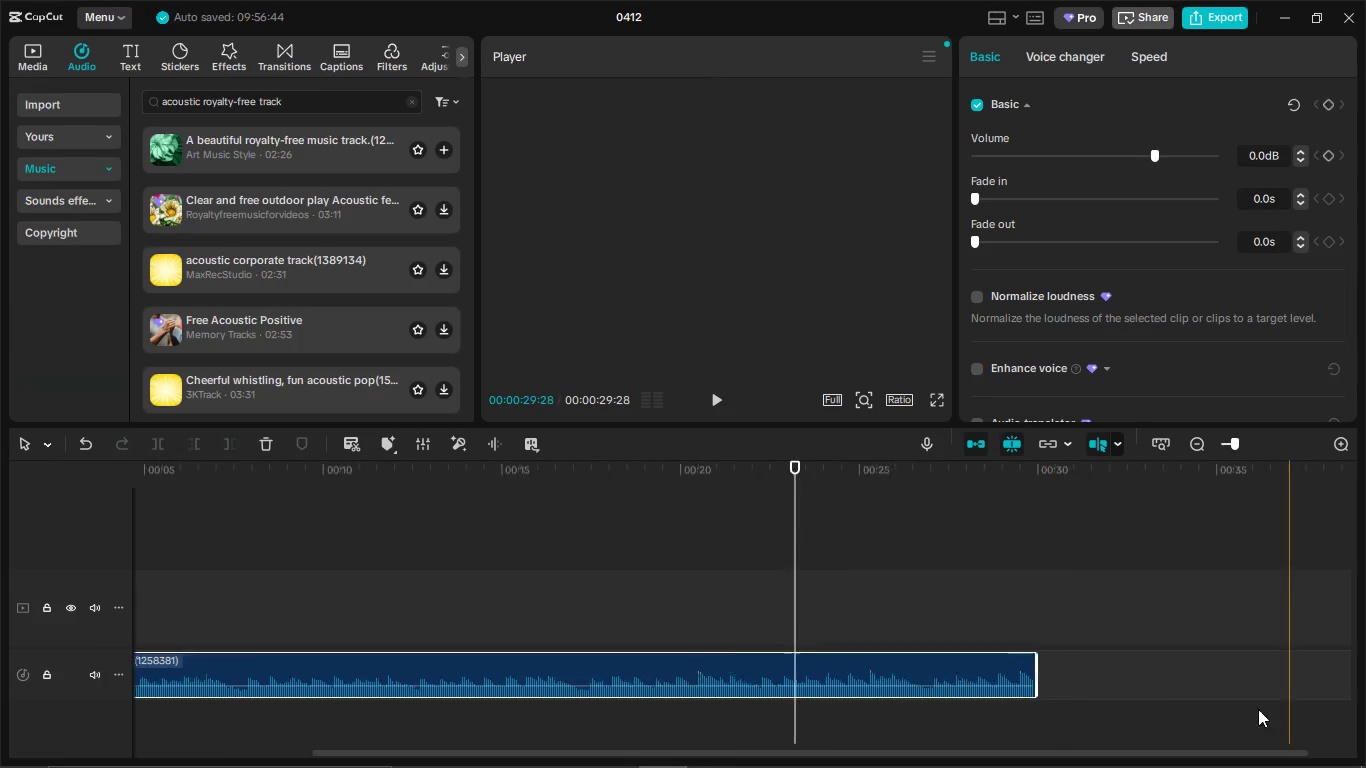 
key(Control+ControlLeft)
 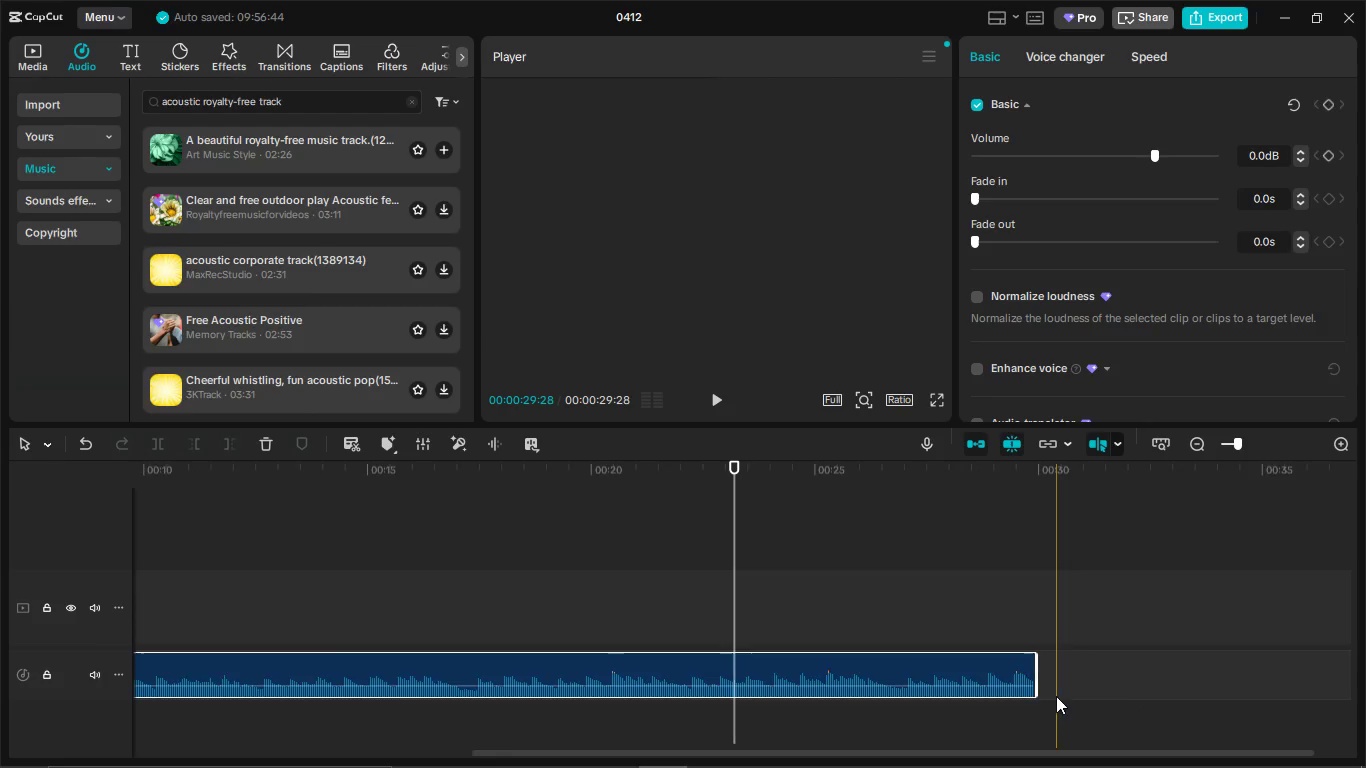 
scroll: coordinate [1259, 709], scroll_direction: up, amount: 14.0
 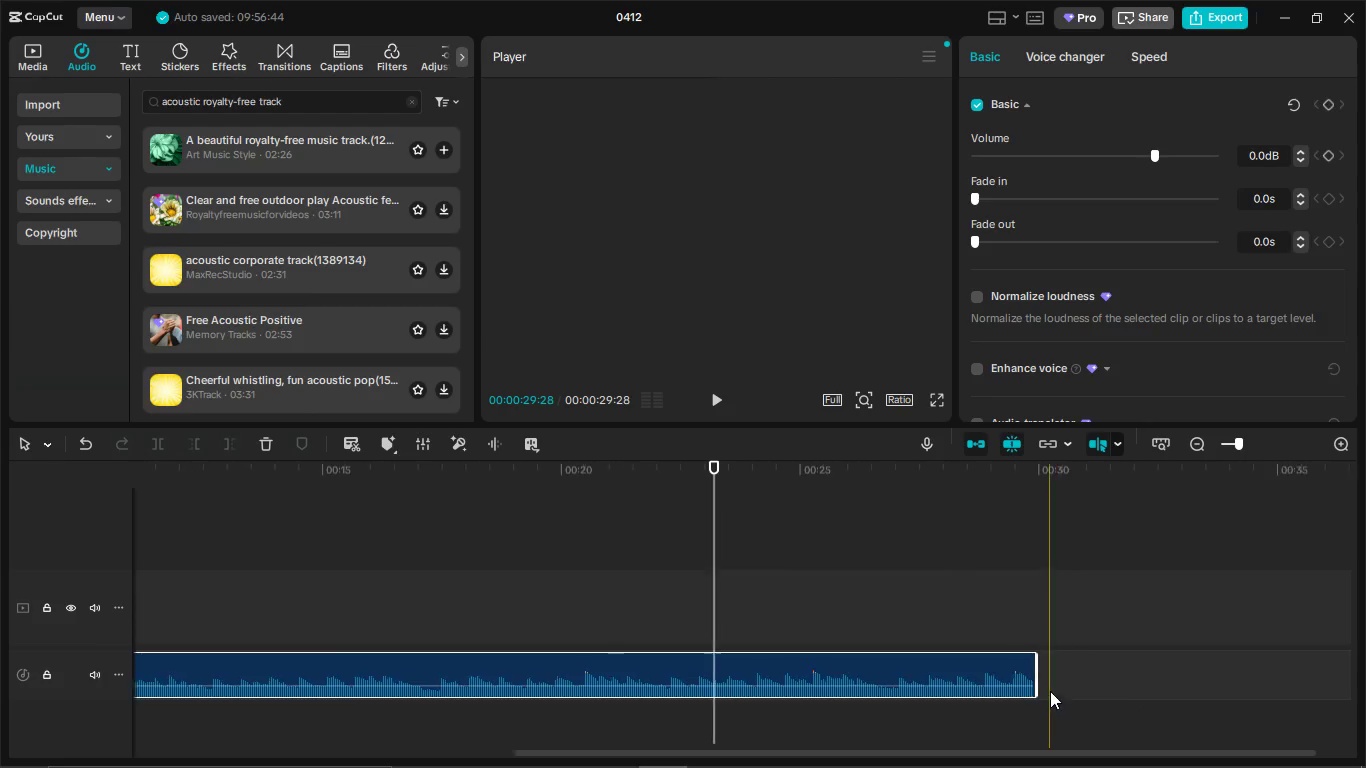 
key(Control+ControlLeft)
 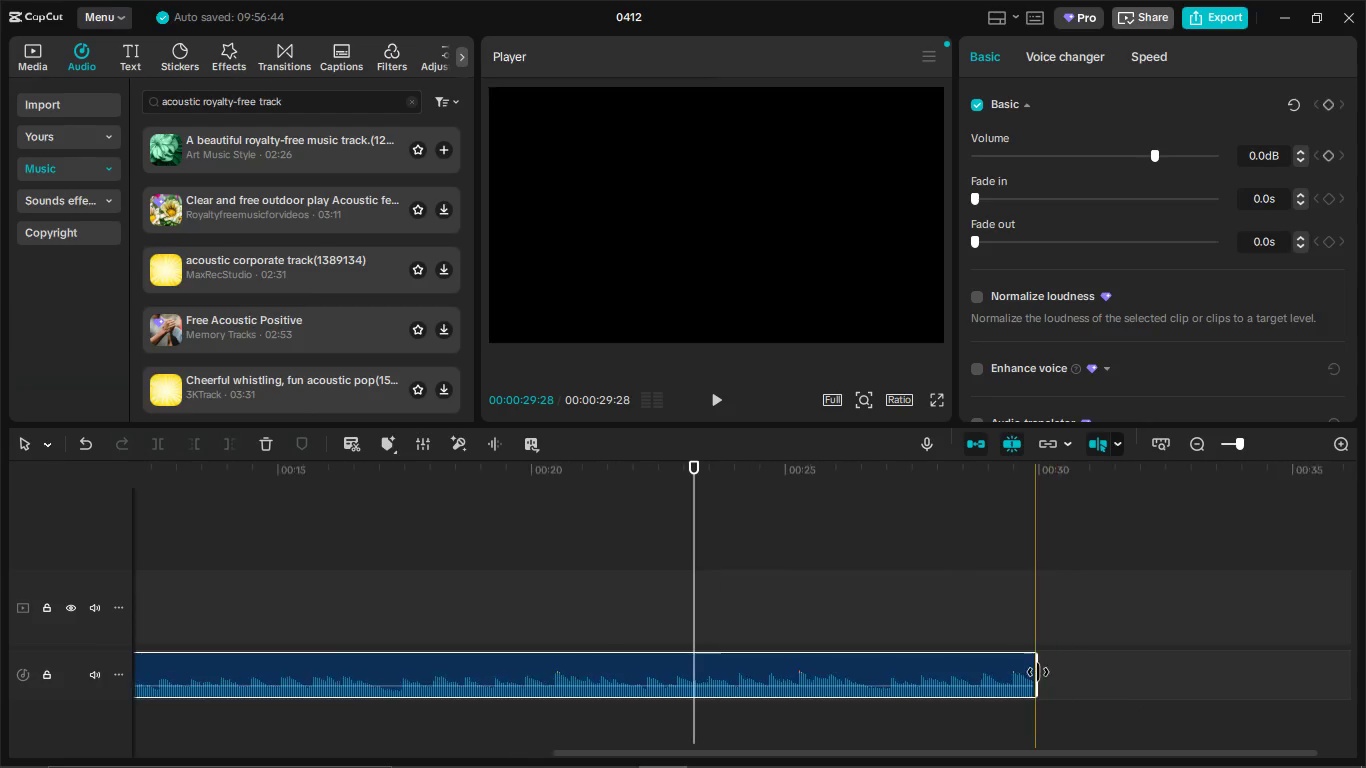 
scroll: coordinate [1049, 690], scroll_direction: up, amount: 2.0
 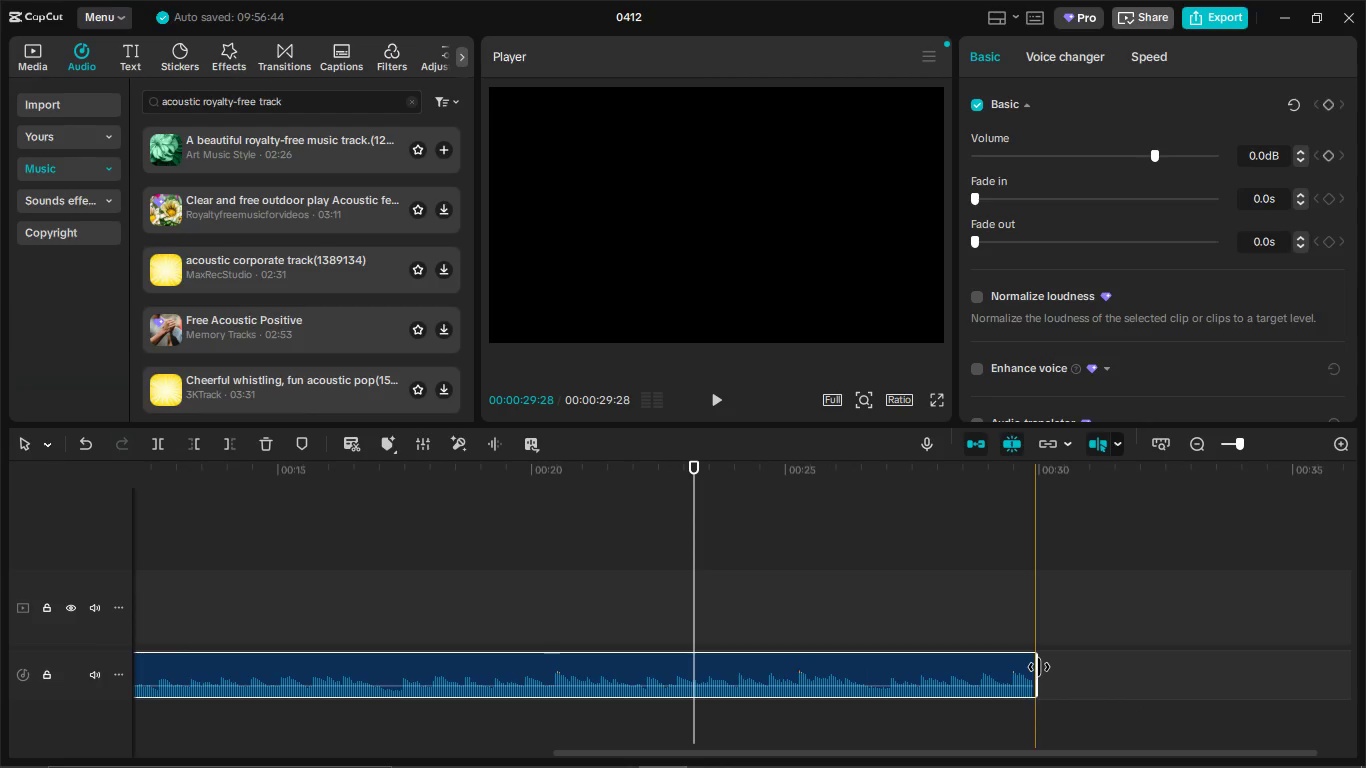 
left_click_drag(start_coordinate=[1039, 667], to_coordinate=[1038, 677])
 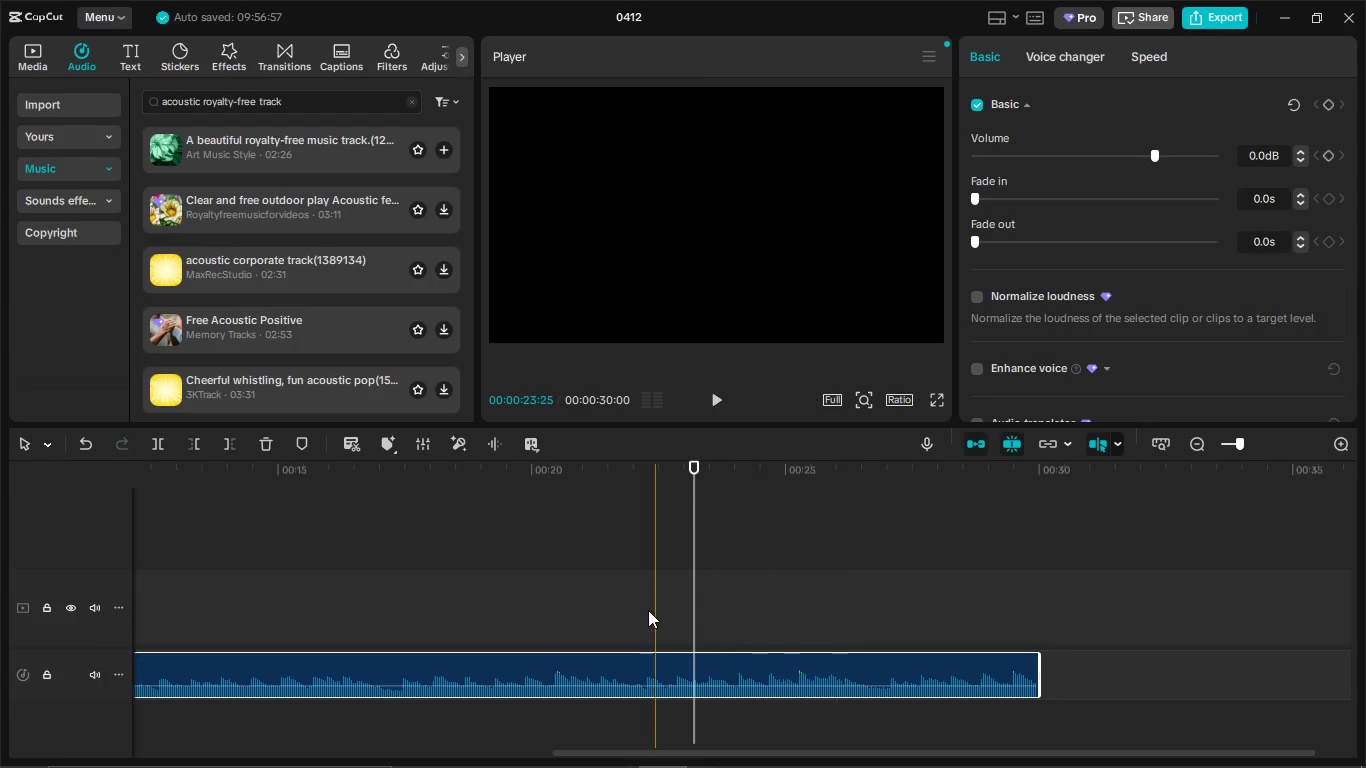 
scroll: coordinate [1003, 666], scroll_direction: up, amount: 38.0
 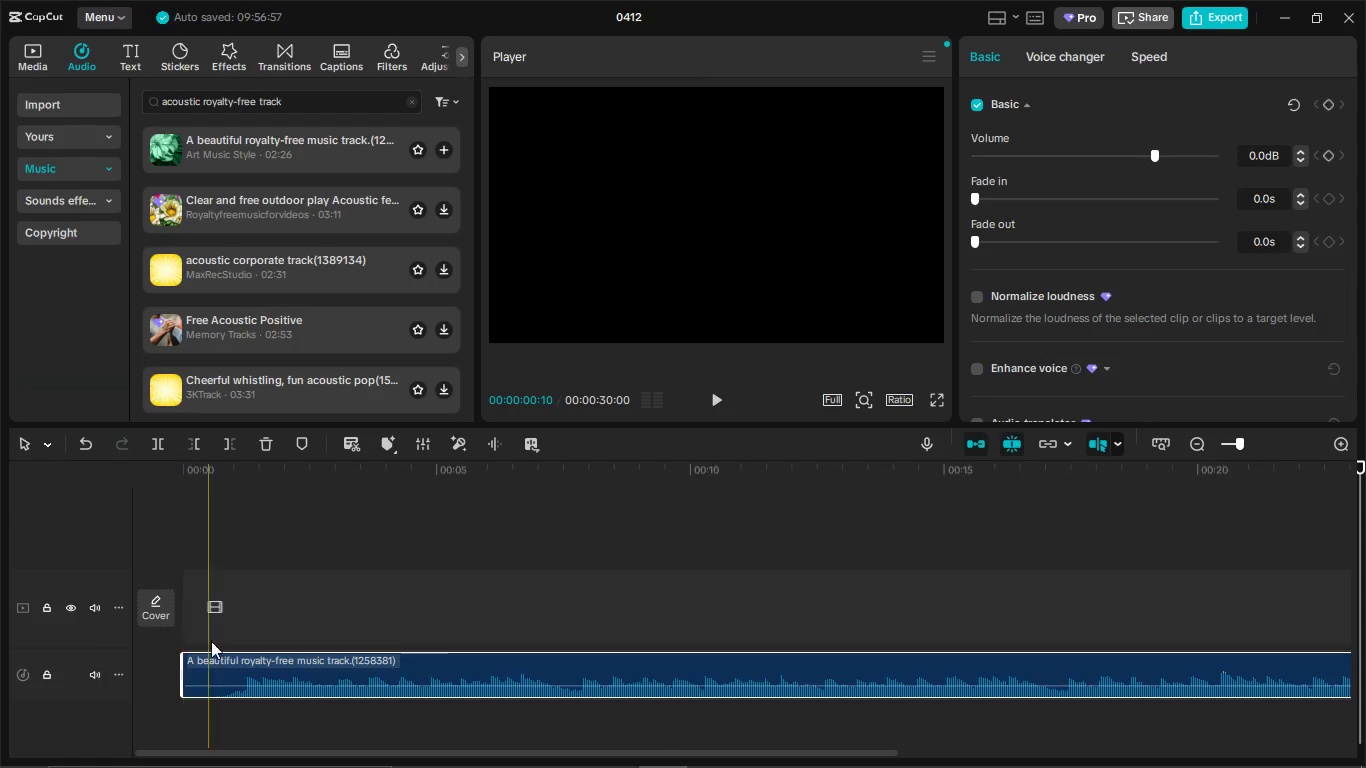 
double_click([222, 673])
 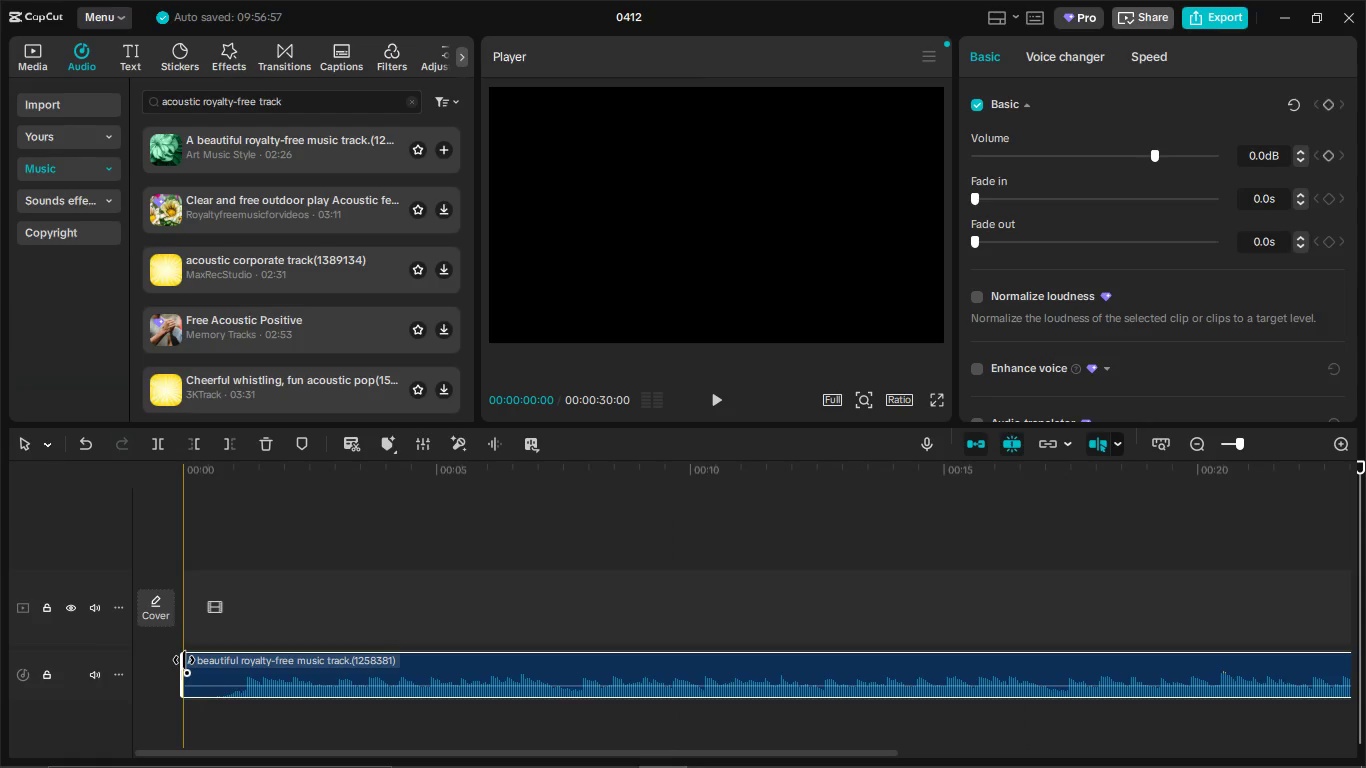 
left_click_drag(start_coordinate=[184, 660], to_coordinate=[219, 672])
 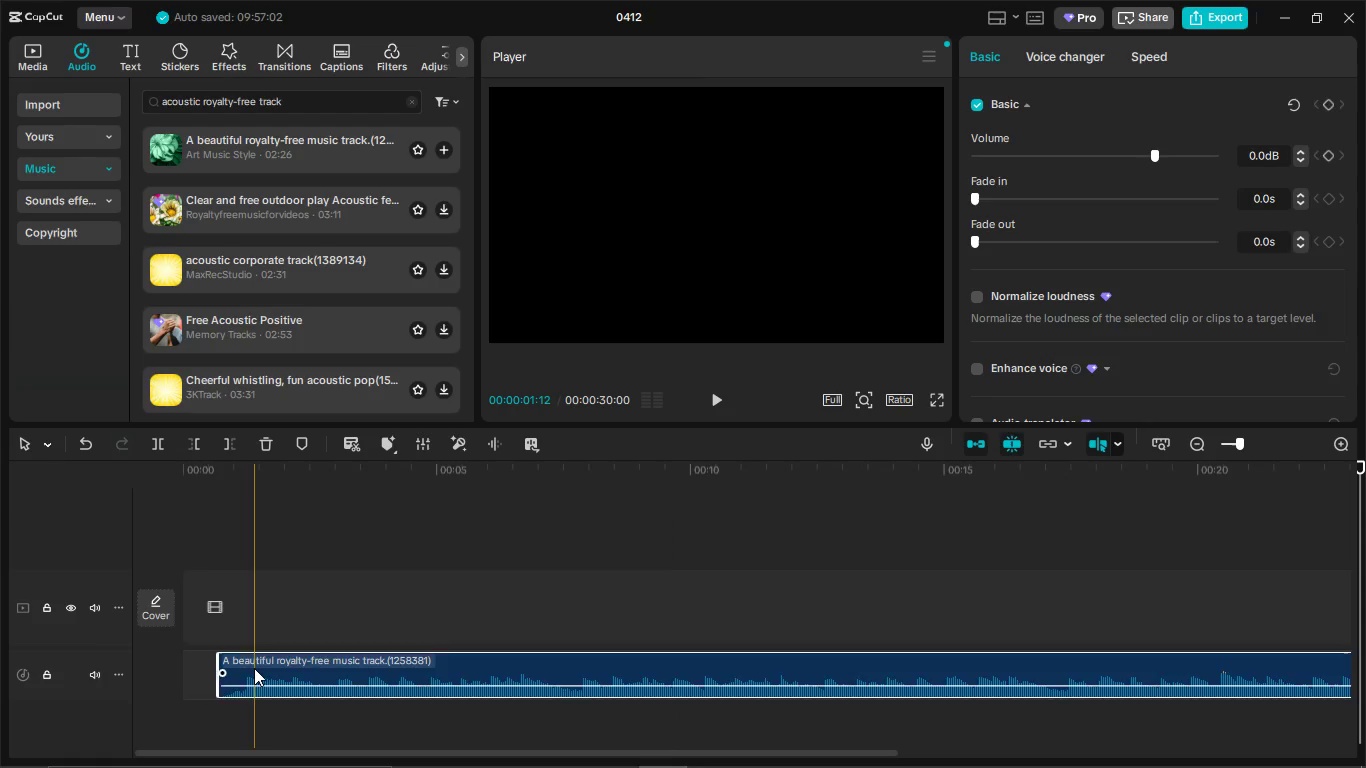 
left_click_drag(start_coordinate=[254, 668], to_coordinate=[224, 670])
 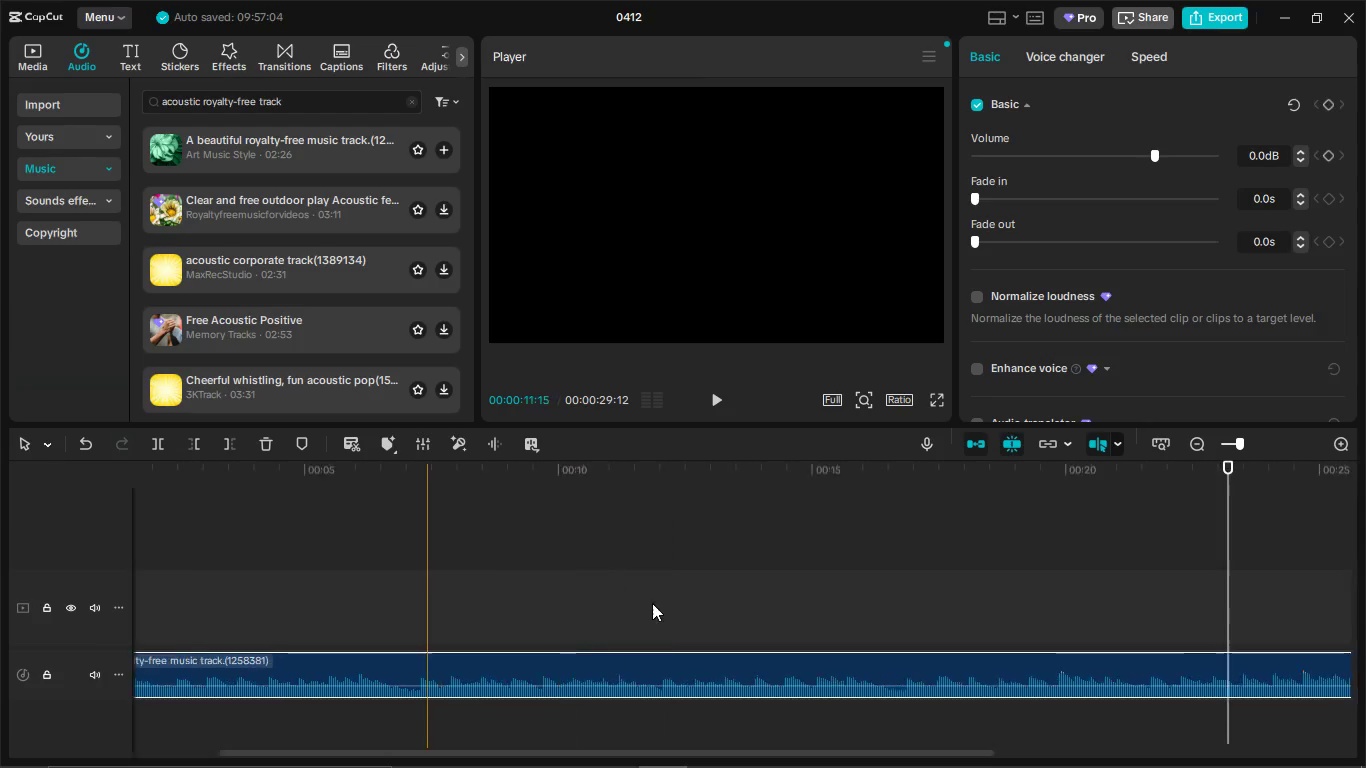 
scroll: coordinate [652, 603], scroll_direction: down, amount: 17.0
 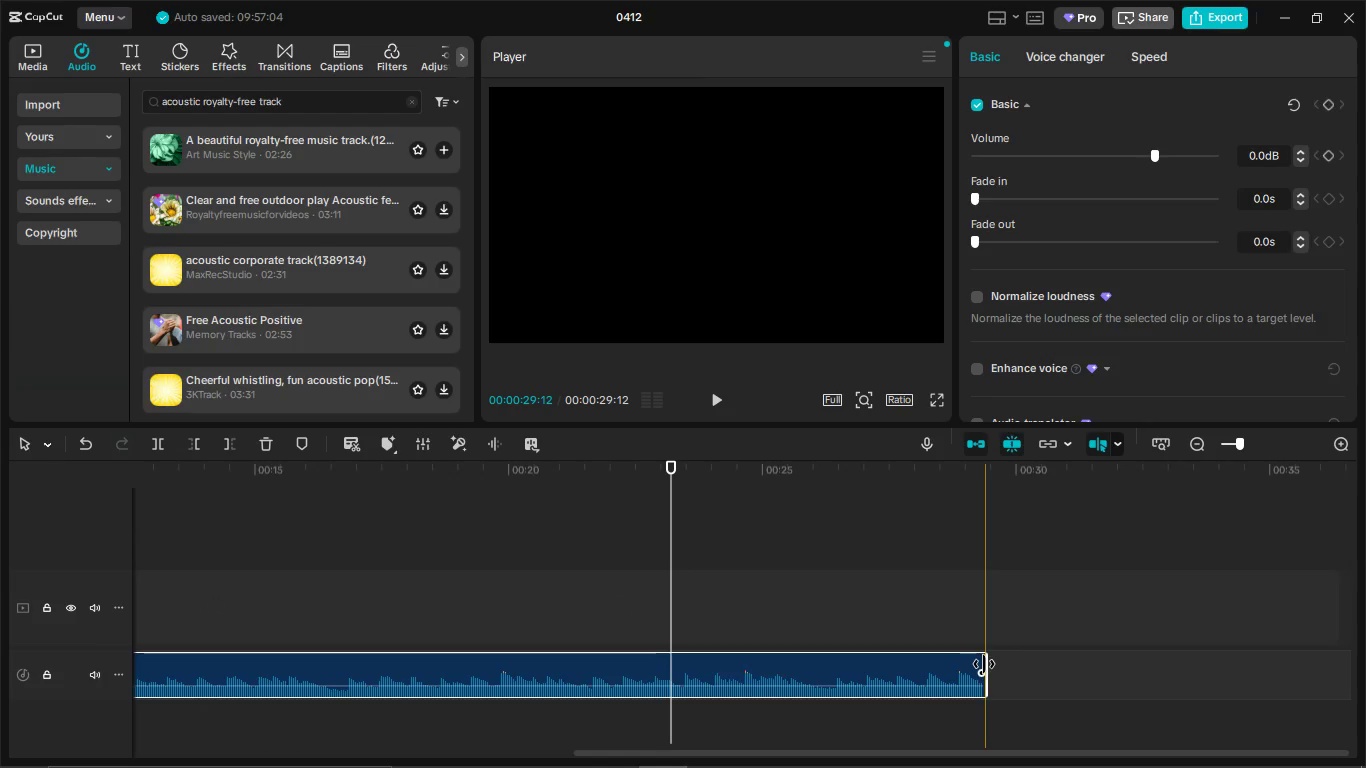 
left_click_drag(start_coordinate=[984, 664], to_coordinate=[1014, 671])
 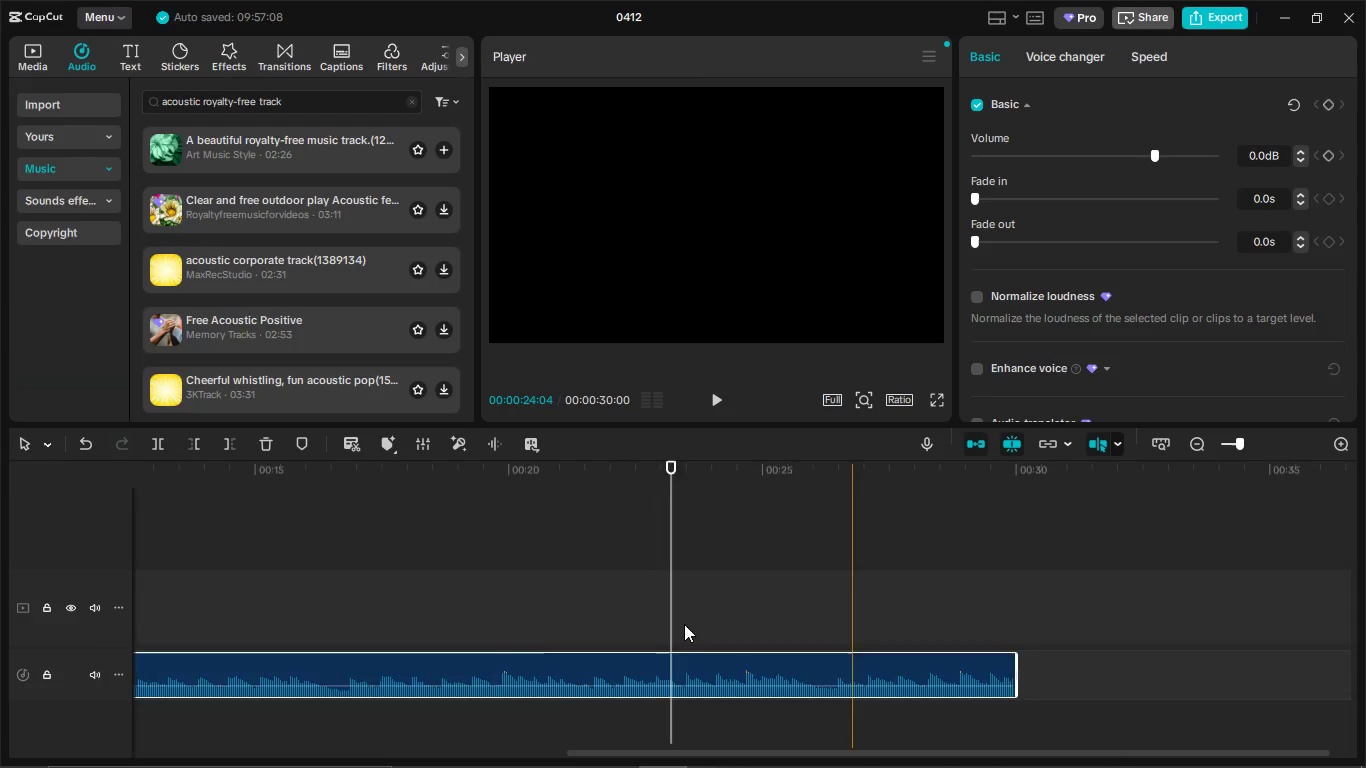 
scroll: coordinate [271, 579], scroll_direction: up, amount: 42.0
 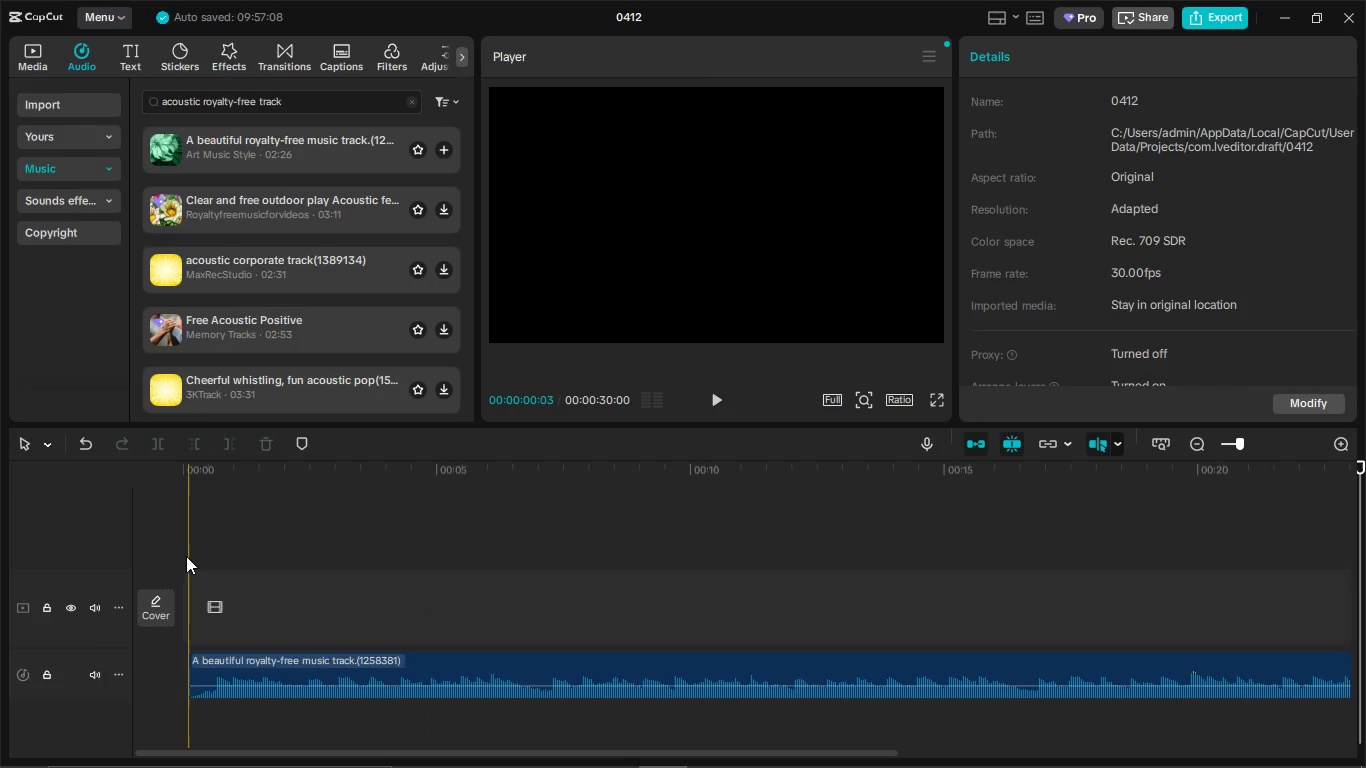 
left_click([186, 556])
 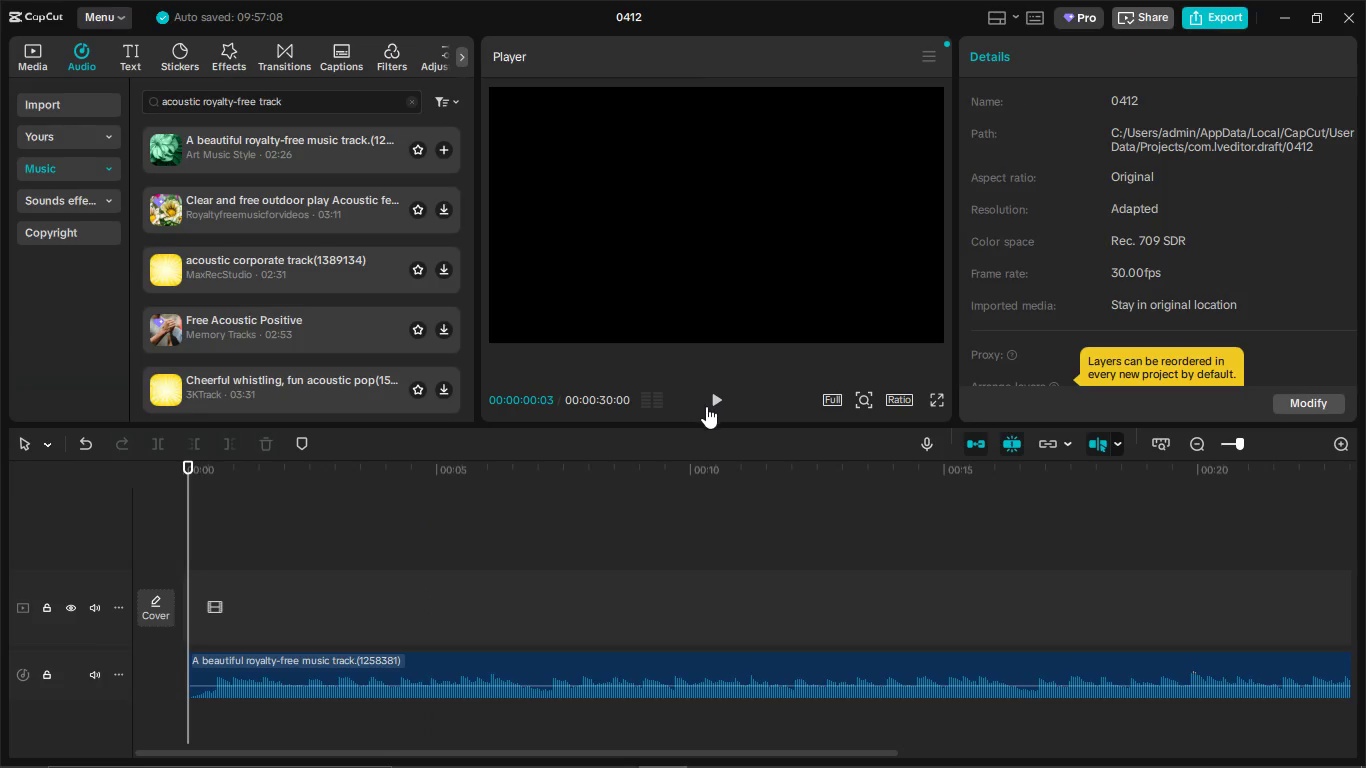 
left_click([706, 406])
 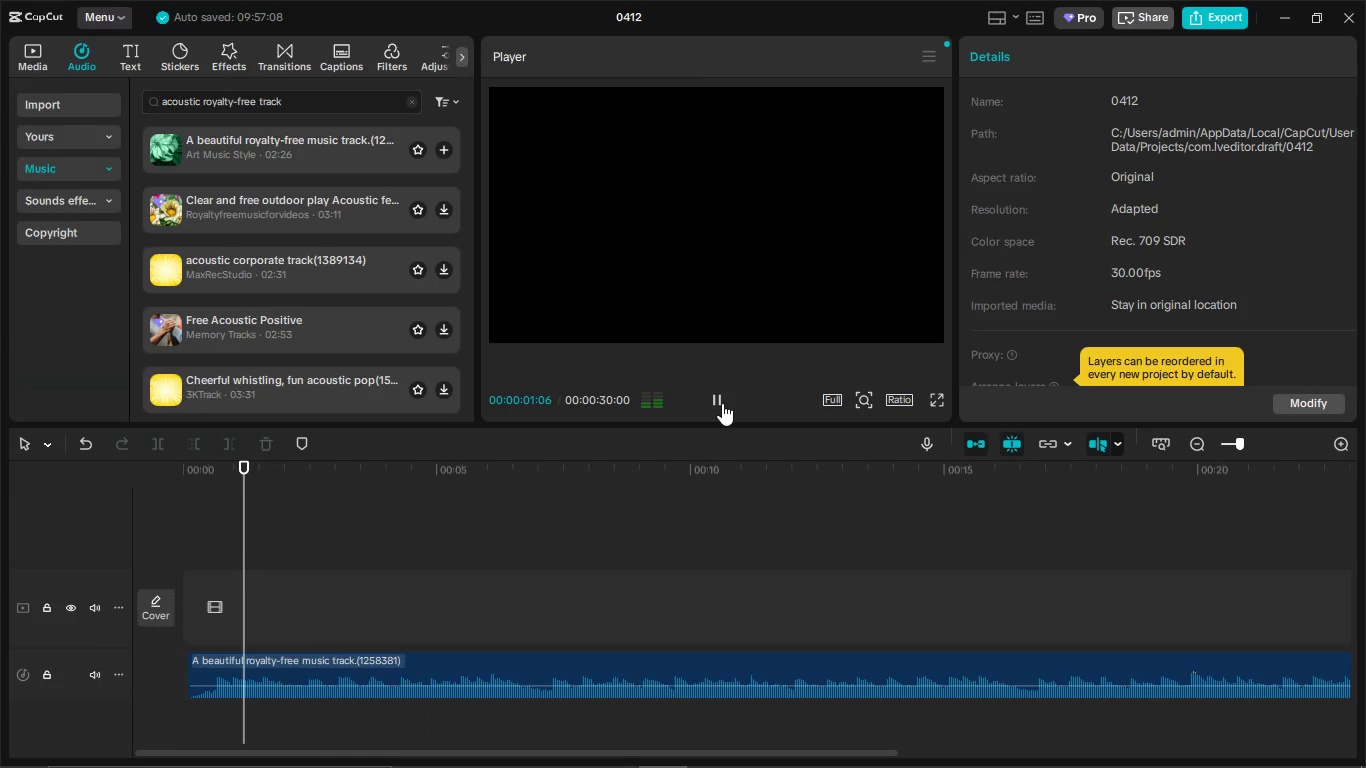 
left_click([716, 395])
 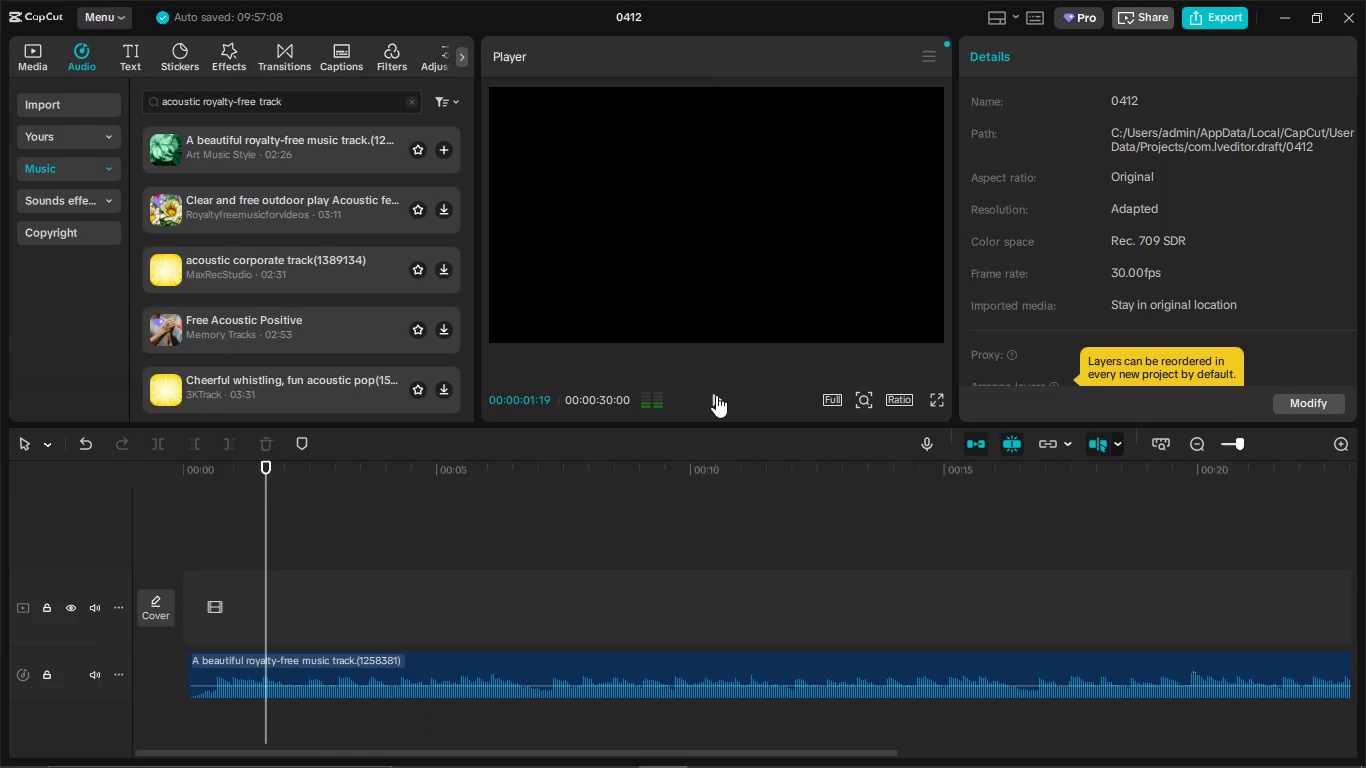 
key(Alt+Tab)
 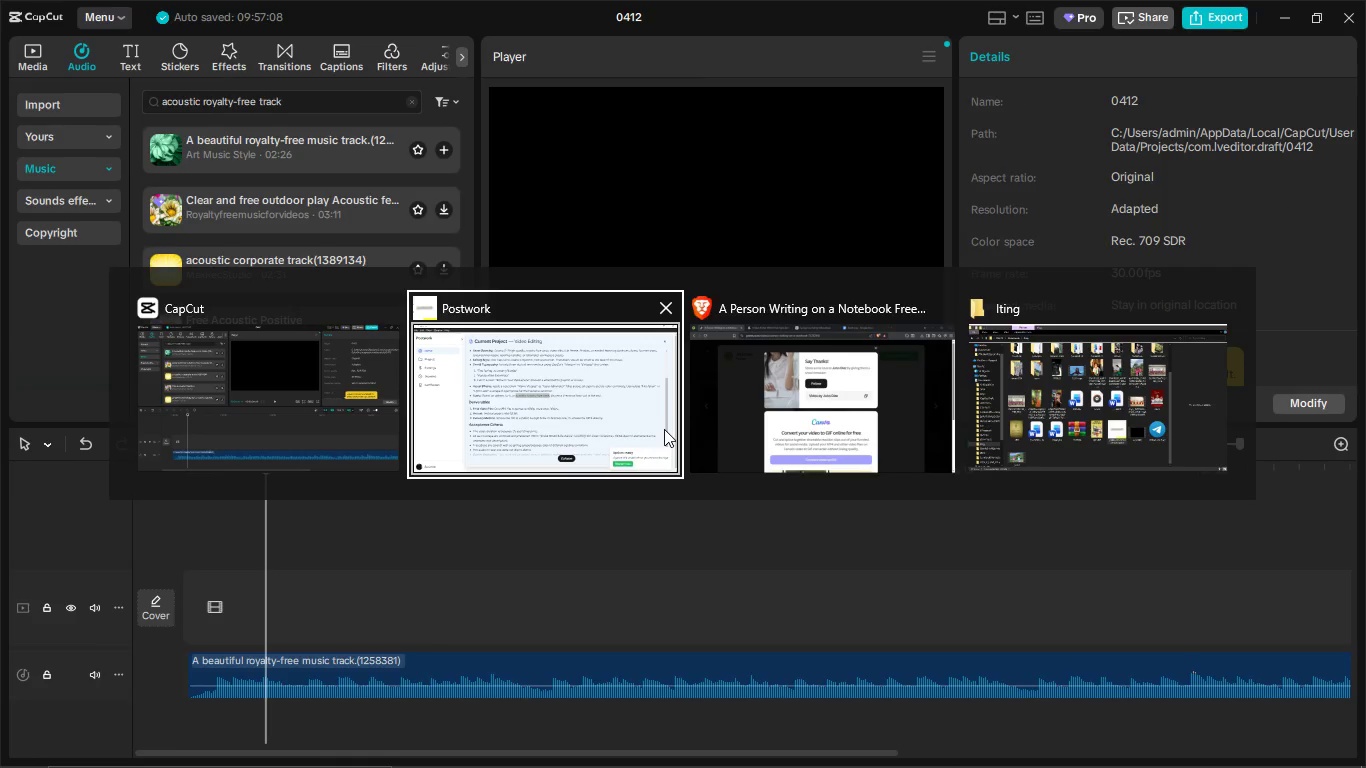 
key(Alt+Tab)
 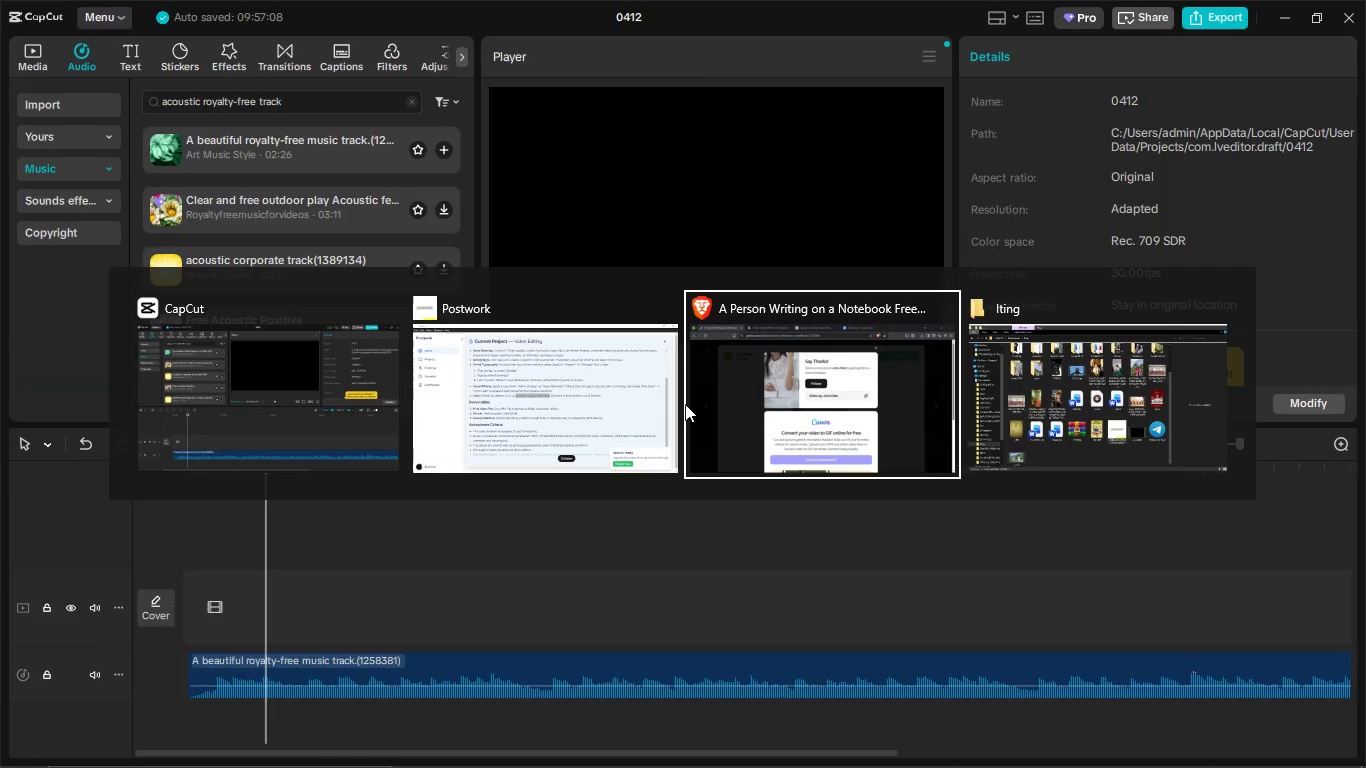 
key(Alt+Tab)
 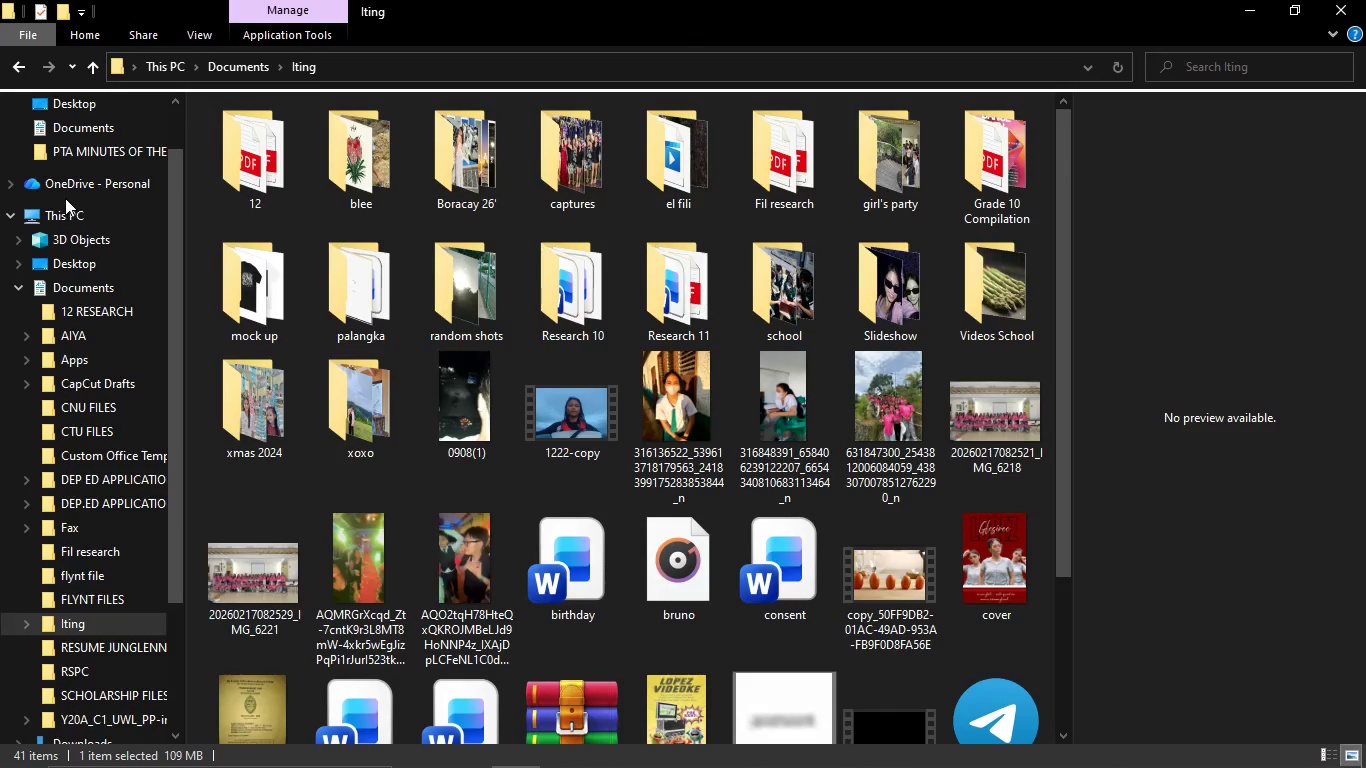 
left_click([89, 272])
 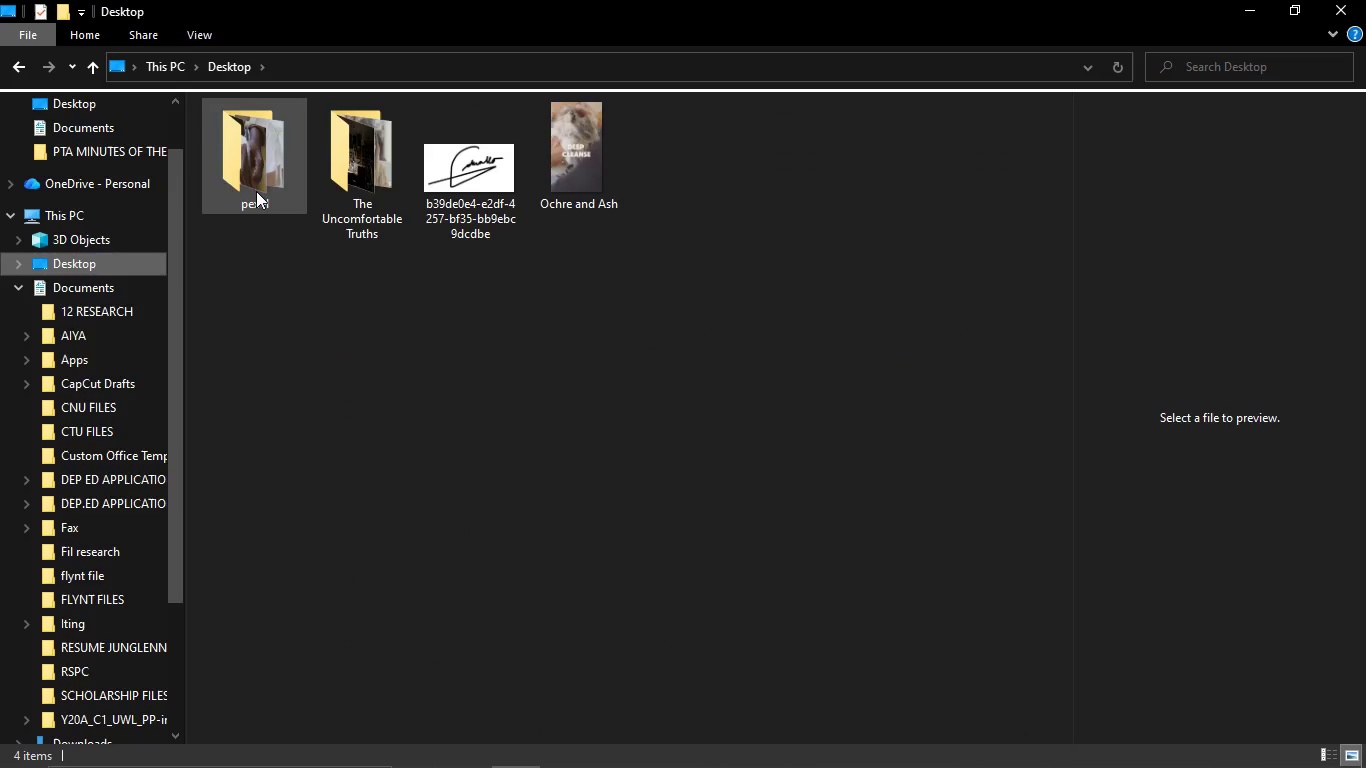 
double_click([256, 190])
 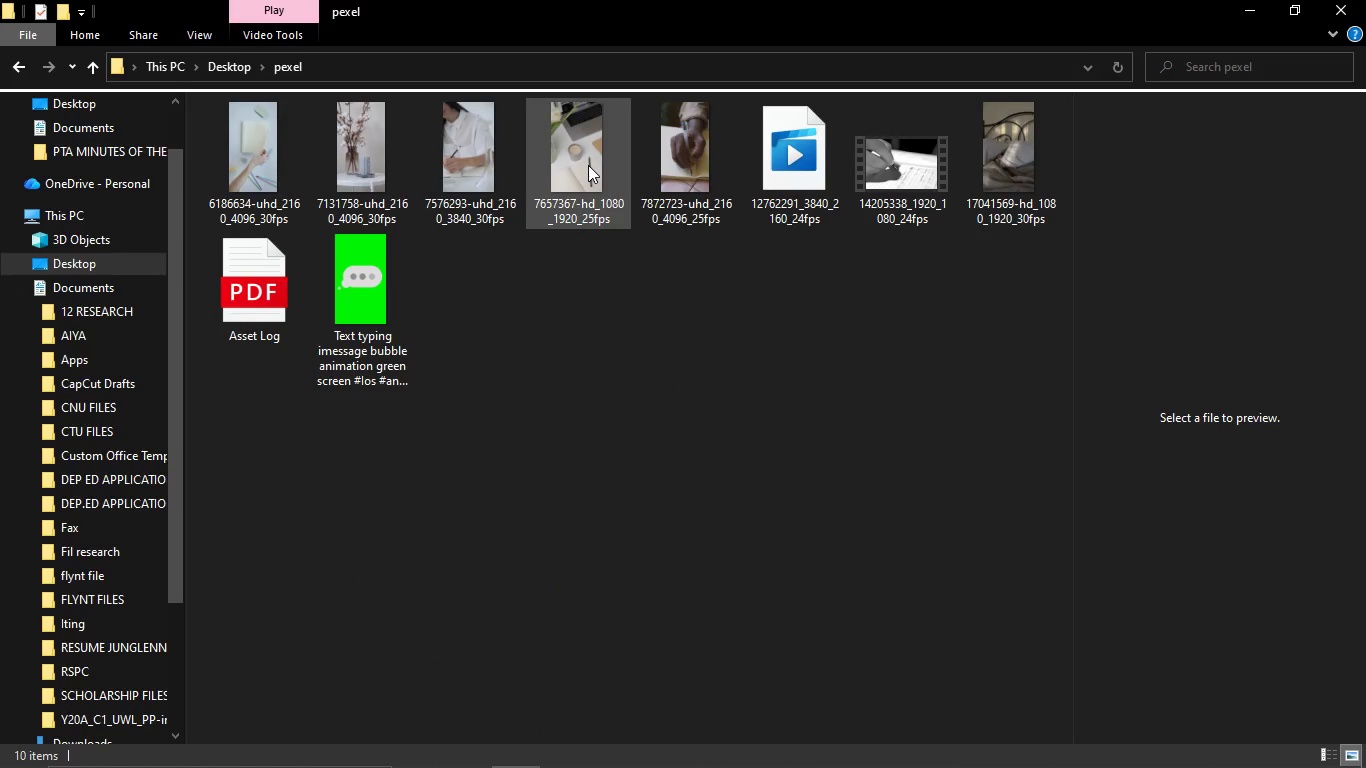 
left_click_drag(start_coordinate=[588, 165], to_coordinate=[286, 636])
 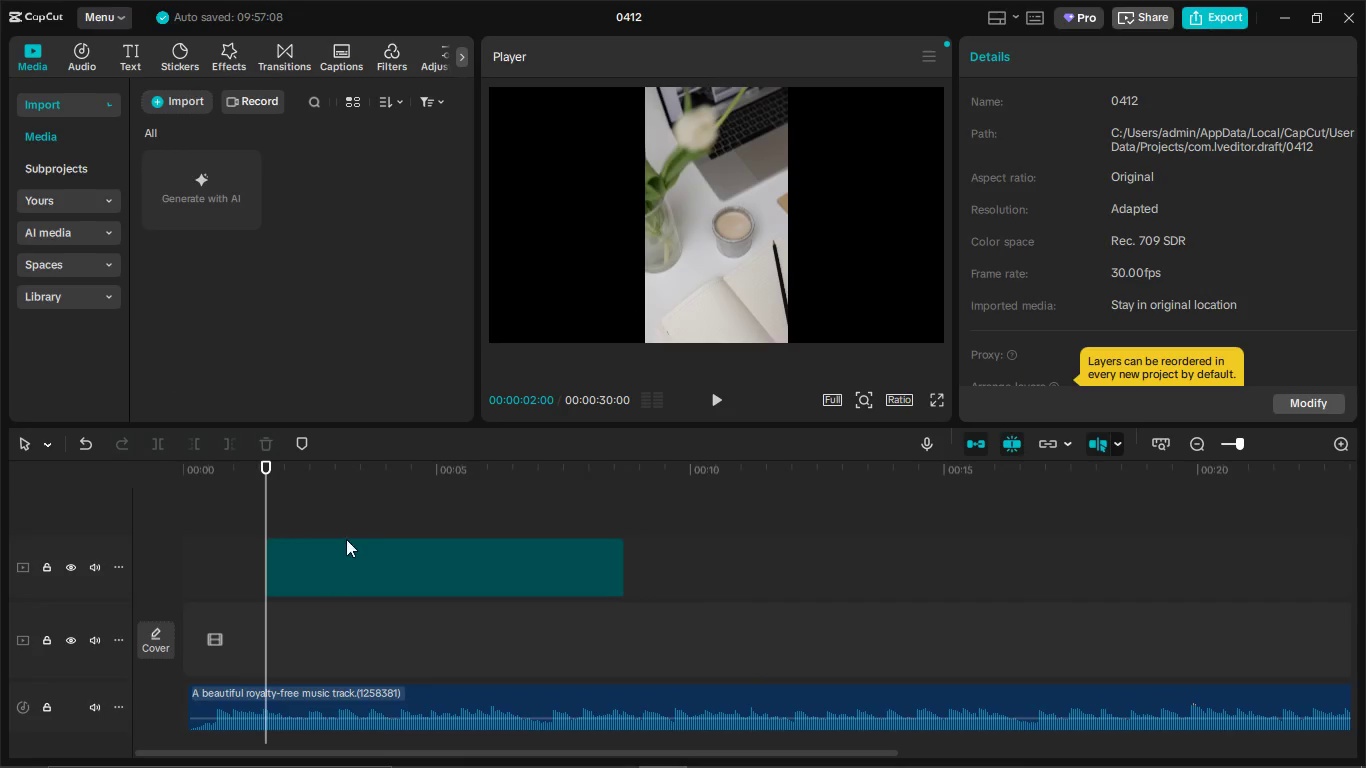 
left_click_drag(start_coordinate=[346, 539], to_coordinate=[240, 640])
 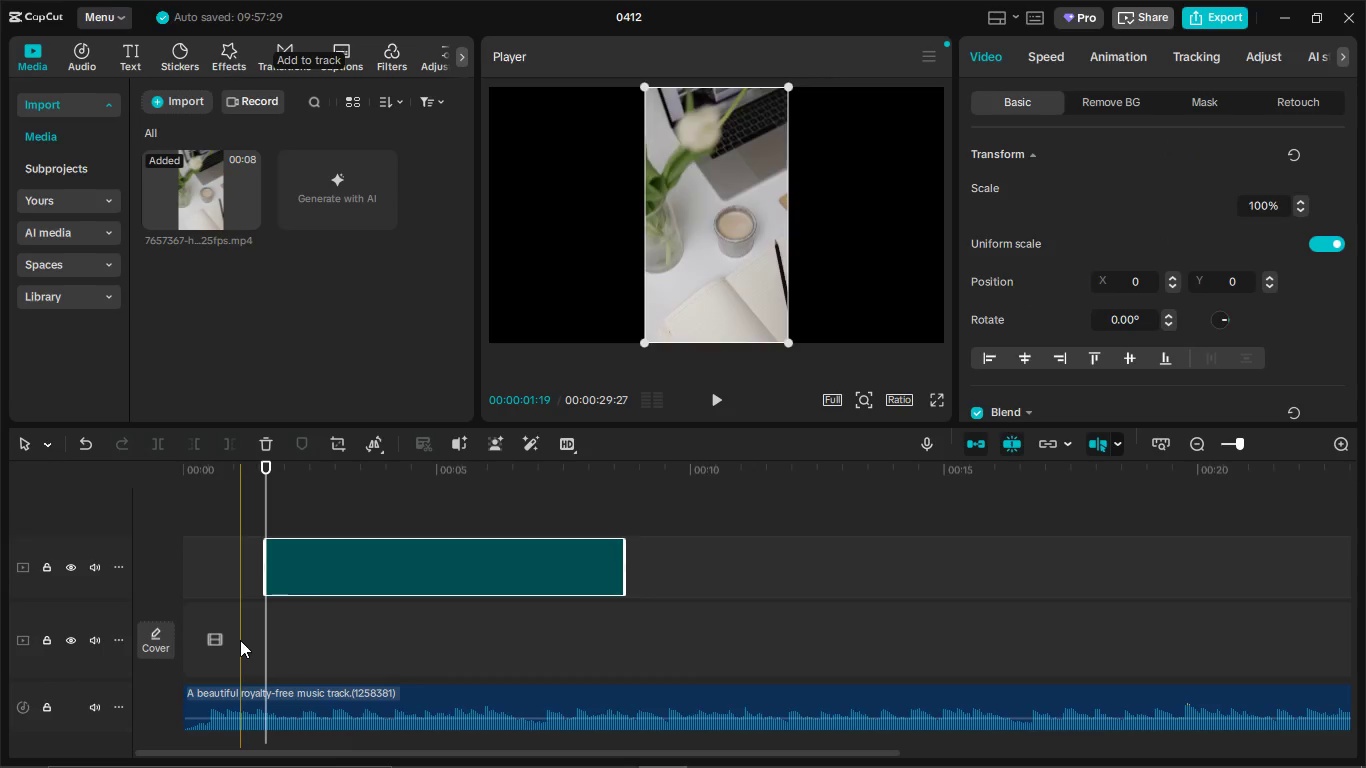 
left_click_drag(start_coordinate=[346, 561], to_coordinate=[257, 624])
 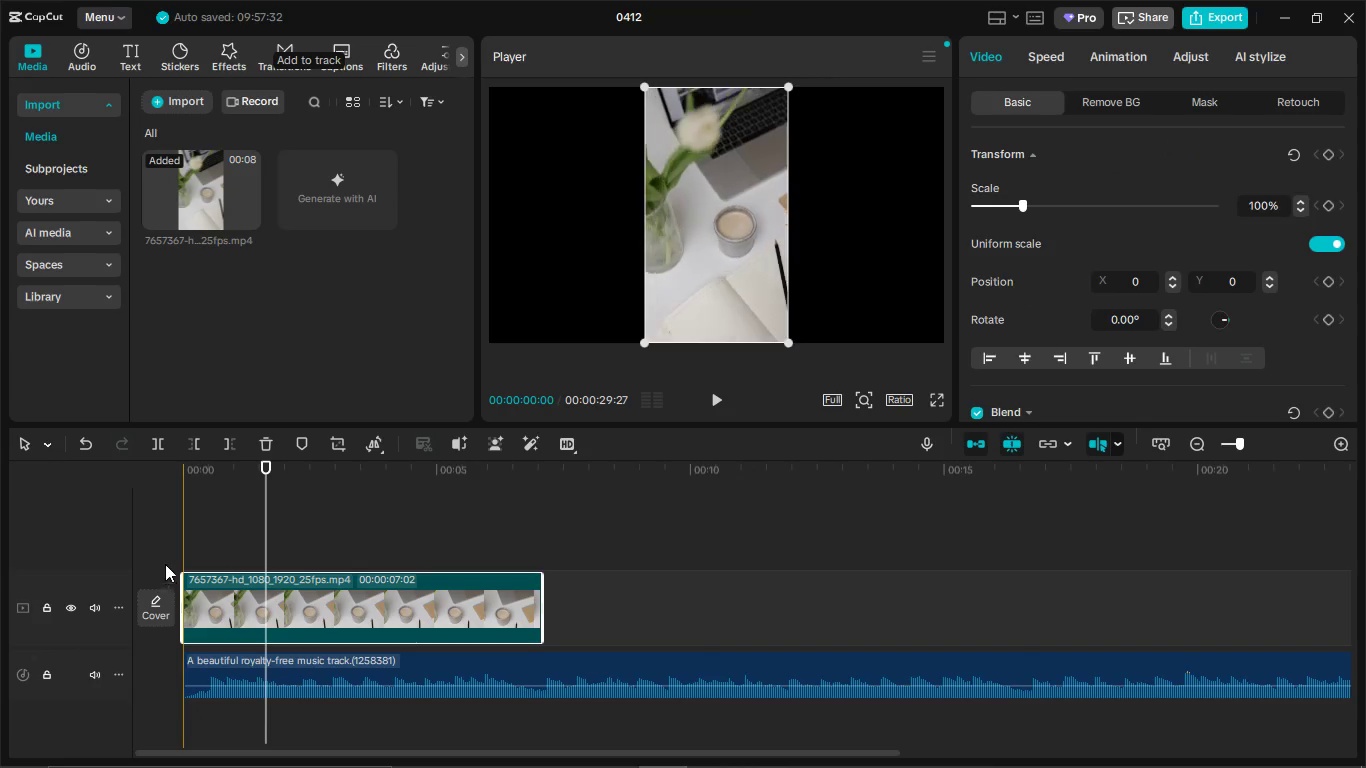 
left_click([181, 541])
 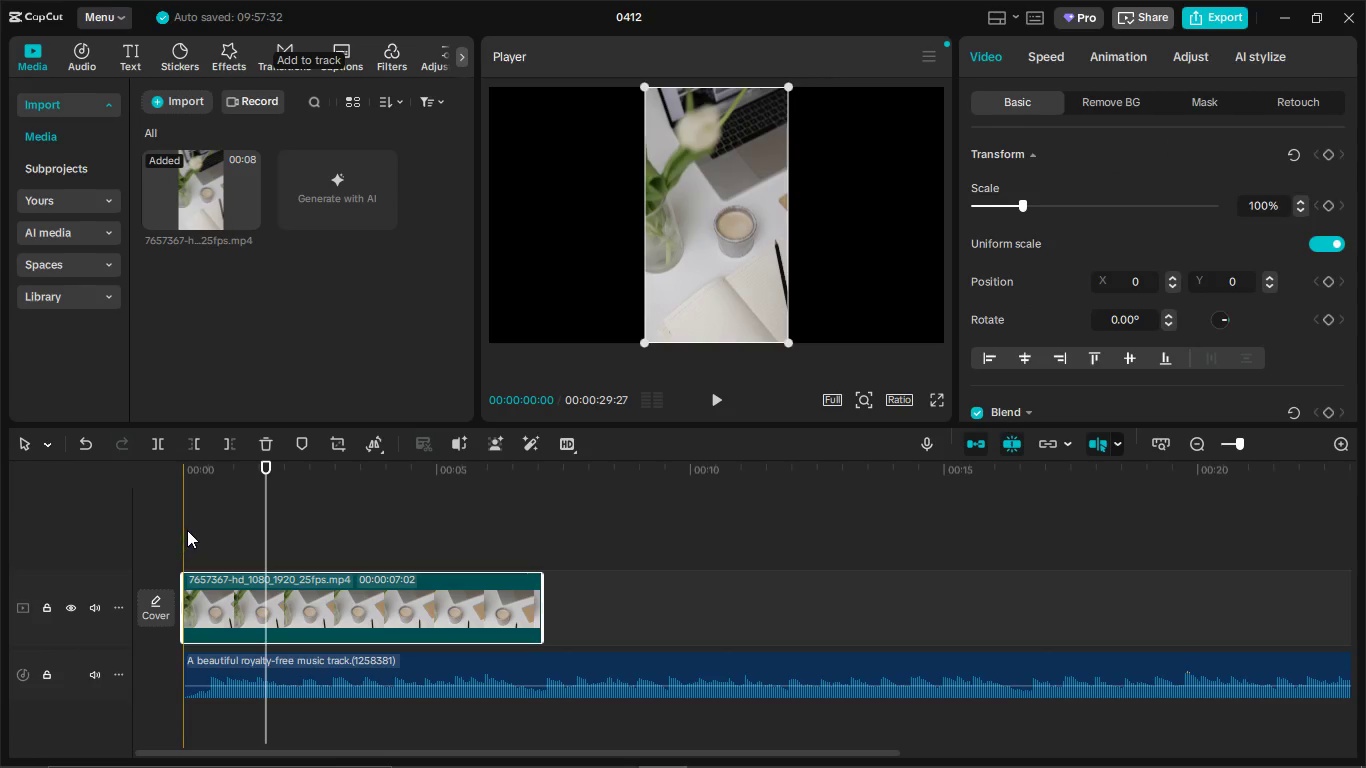 
left_click([187, 530])
 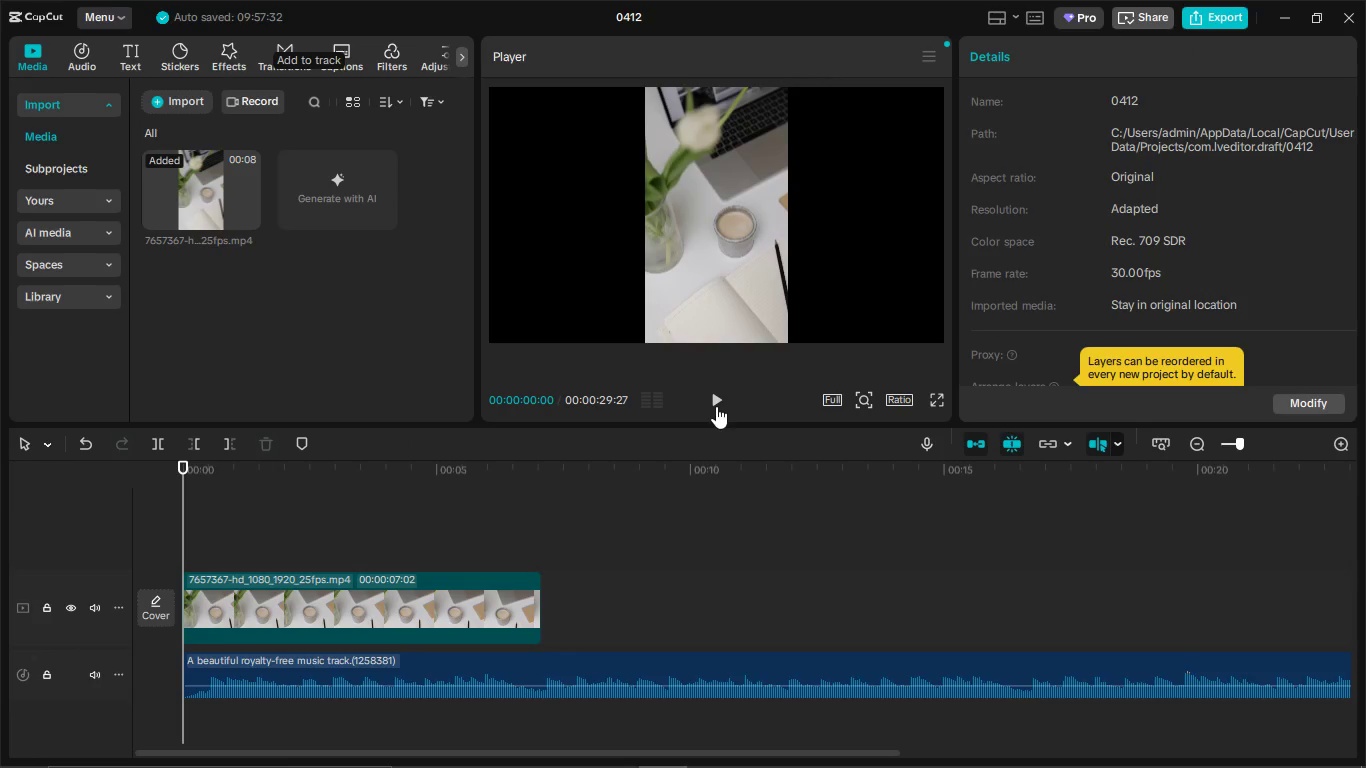 
left_click([716, 406])
 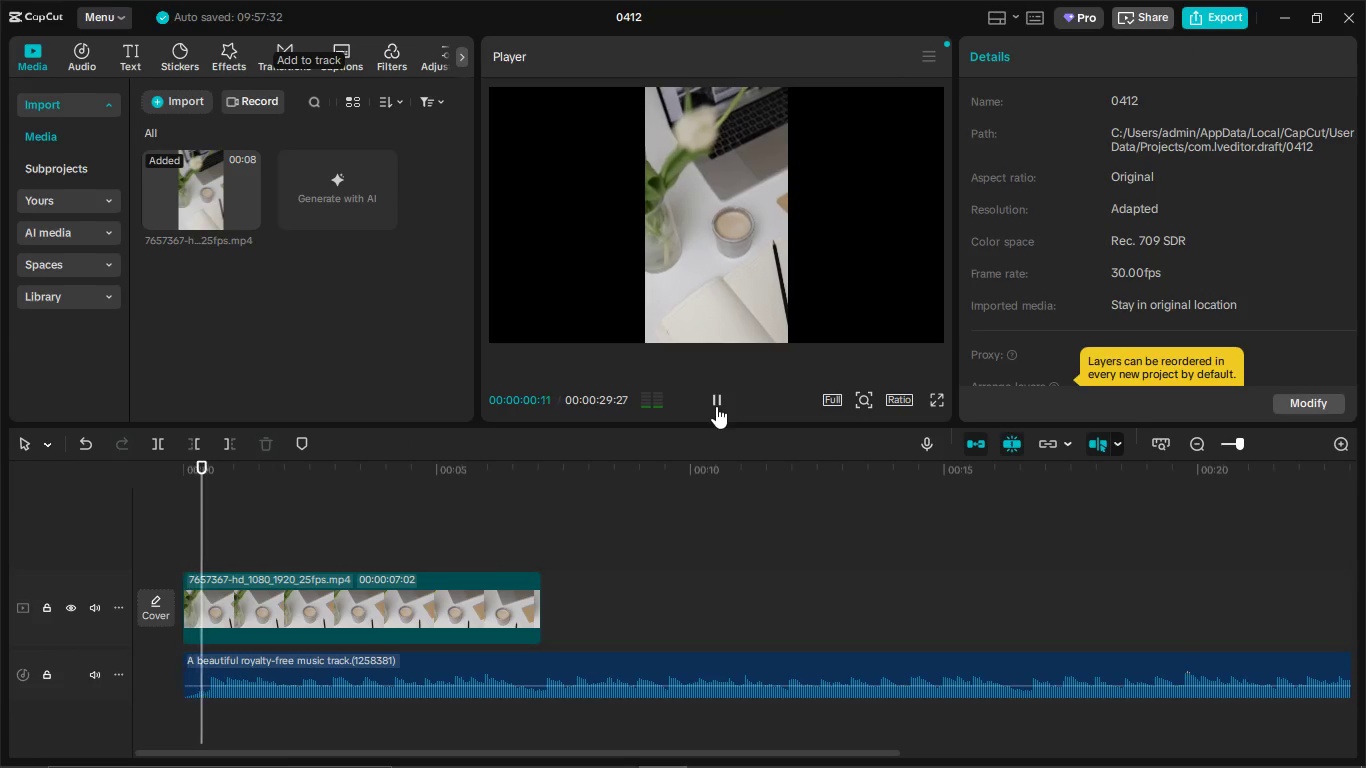 
key(Alt+Tab)
 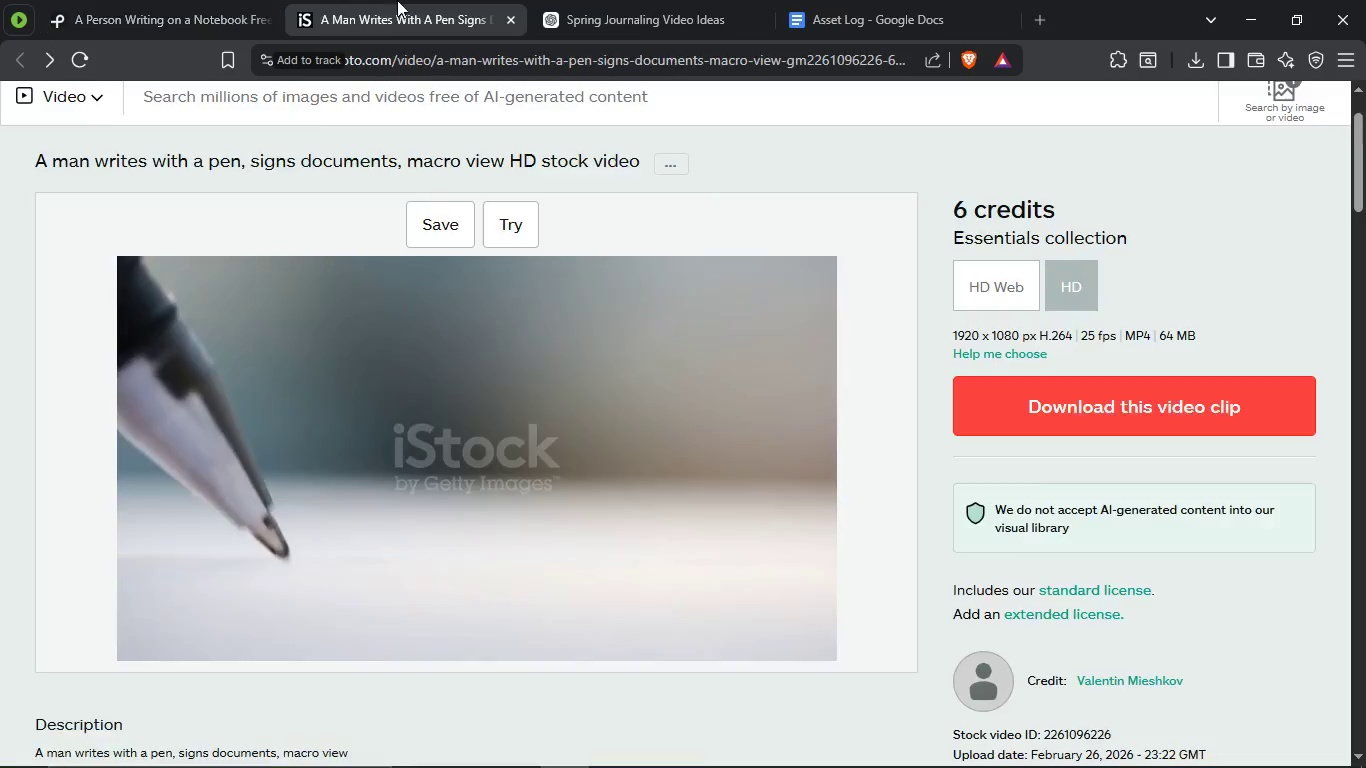 
double_click([591, 0])
 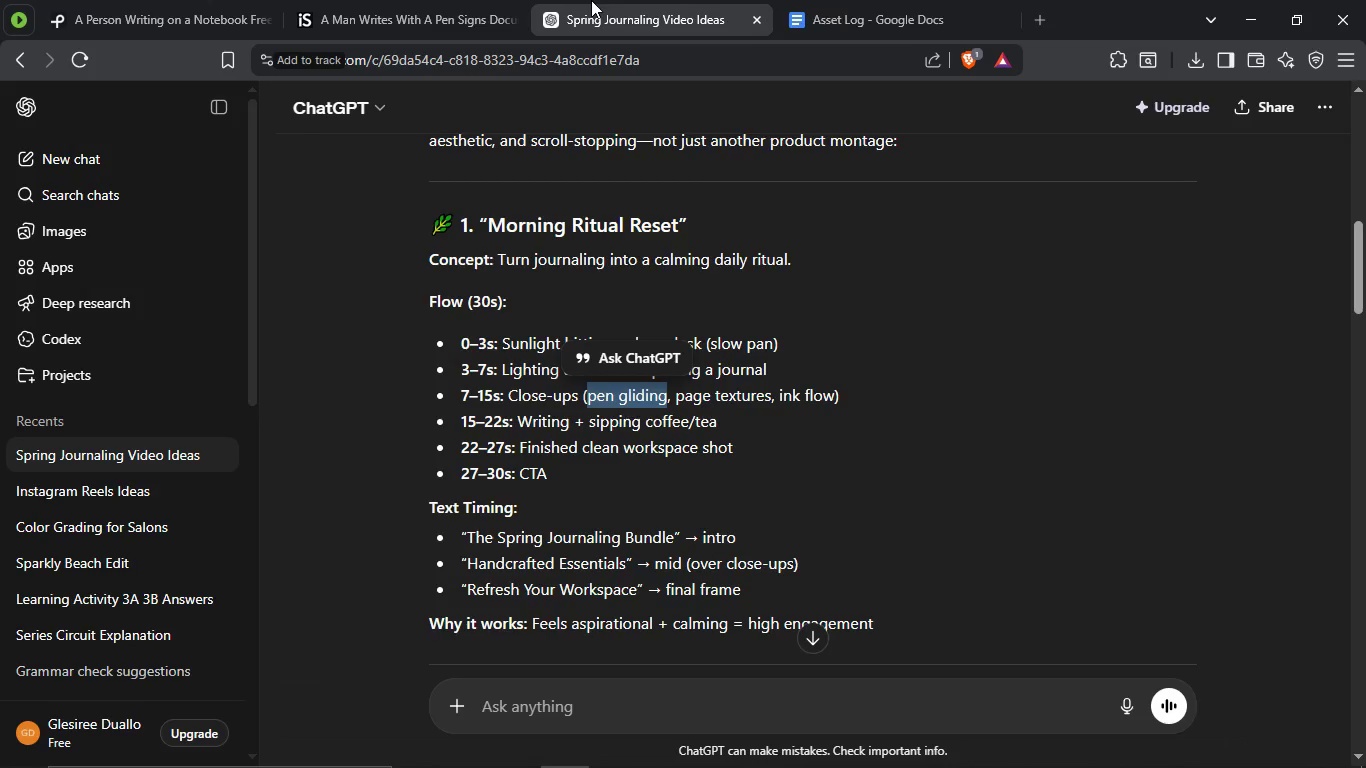 
key(Alt+AltLeft)
 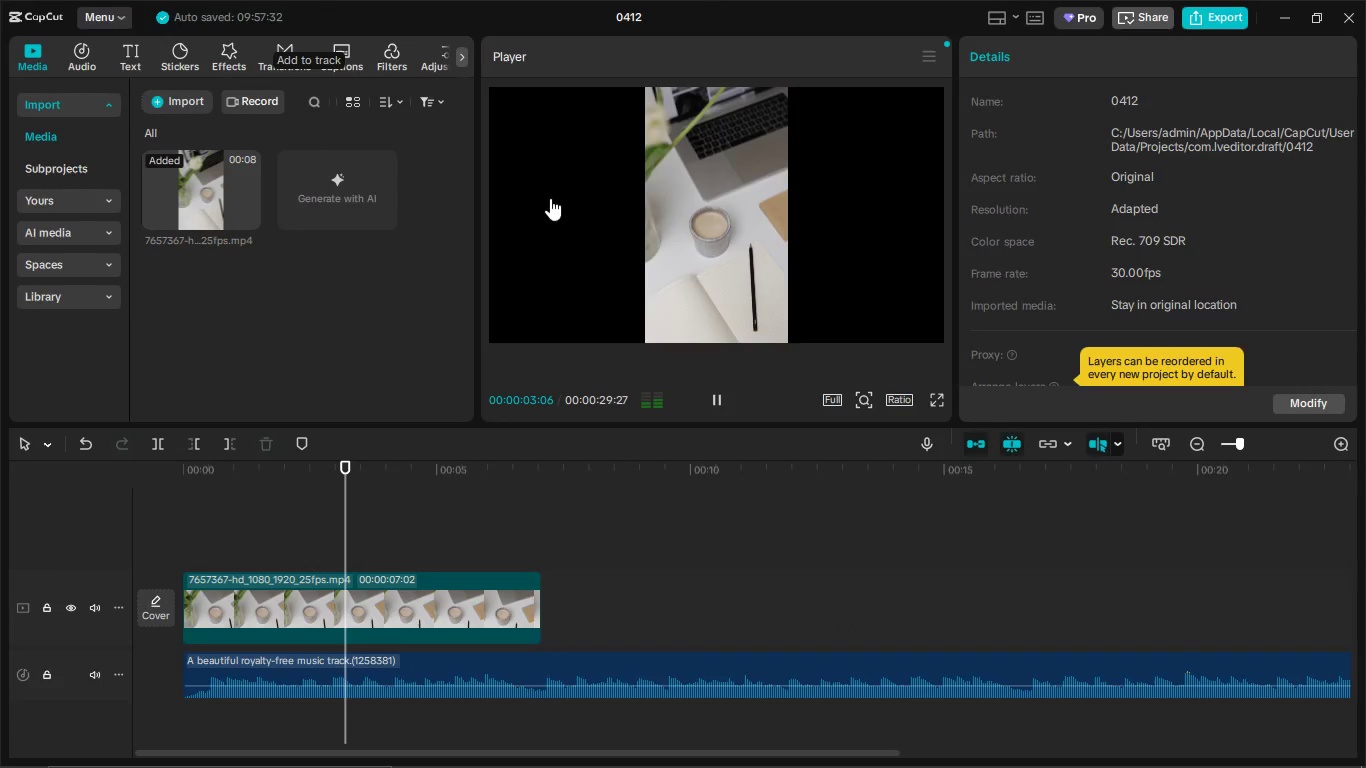 
key(Alt+Tab)
 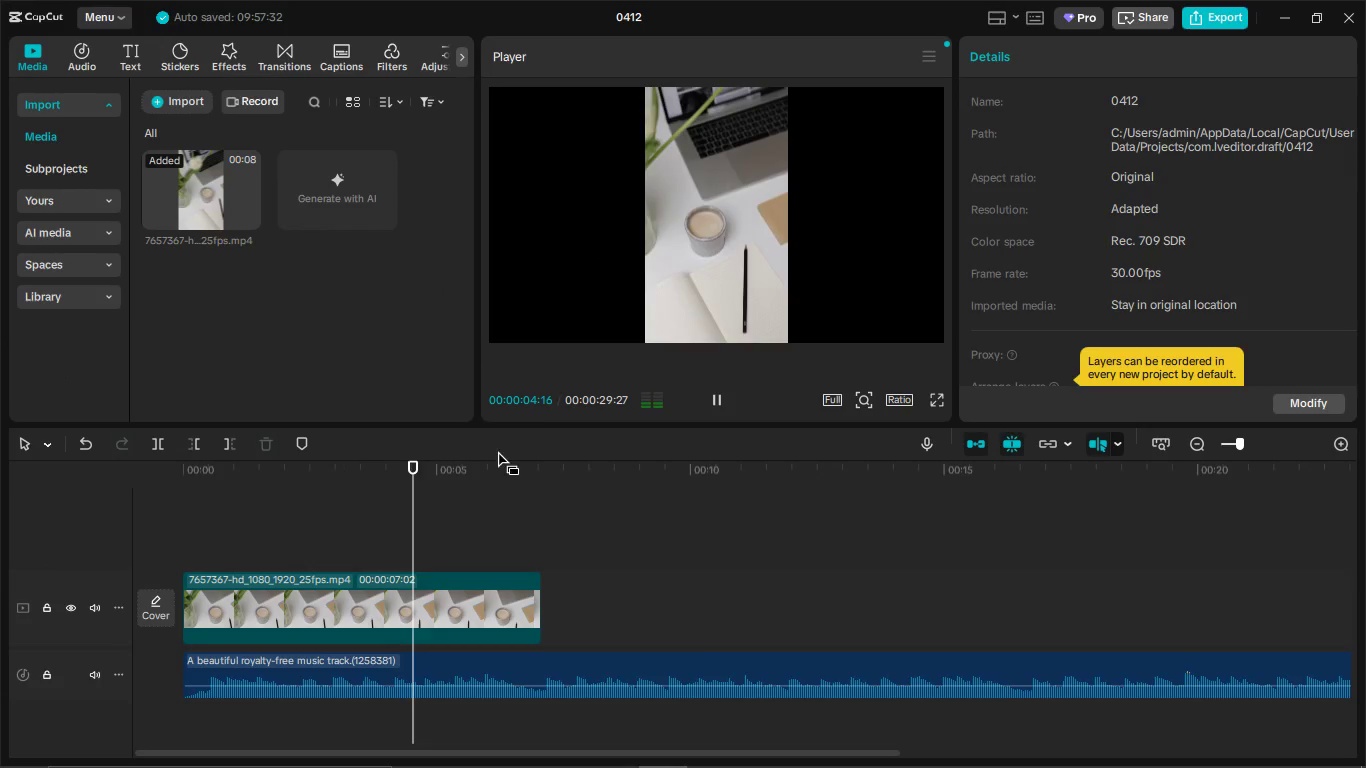 
left_click([235, 513])
 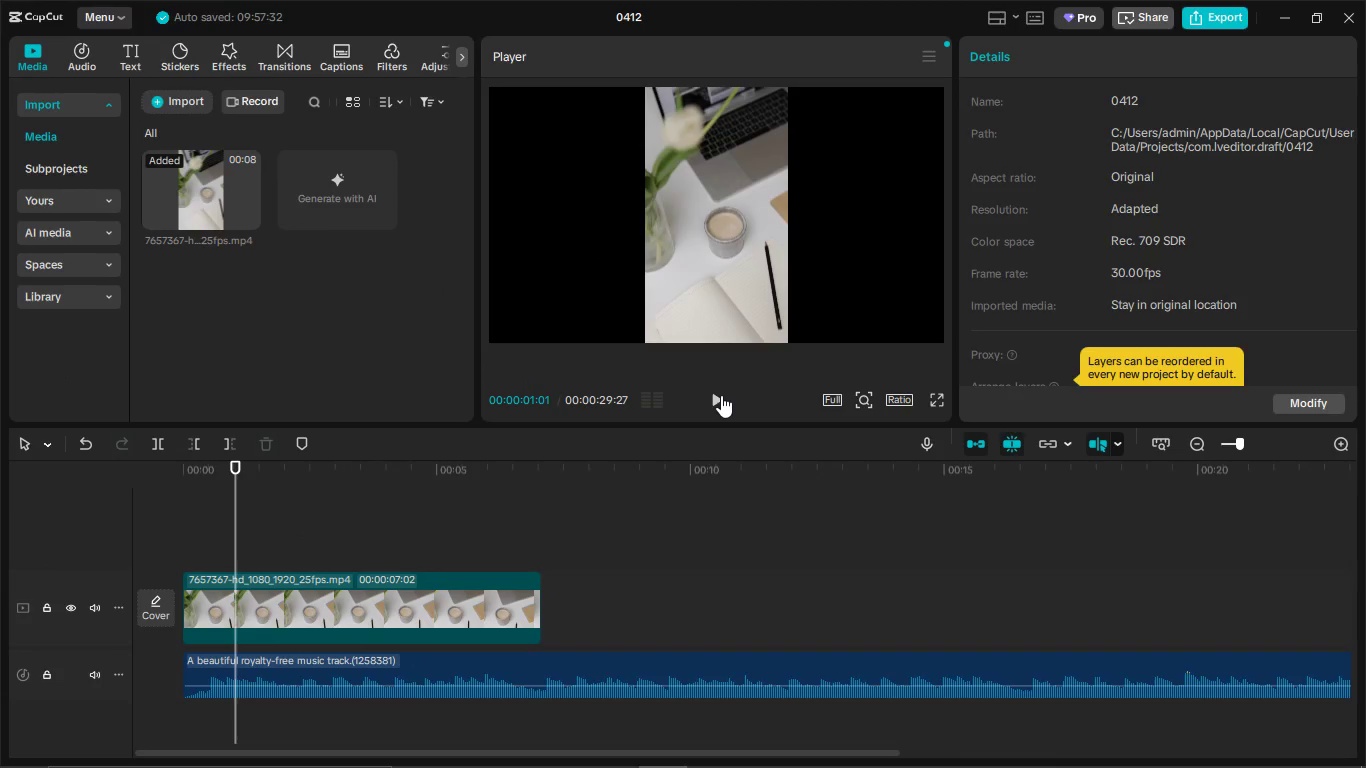 
left_click([720, 396])
 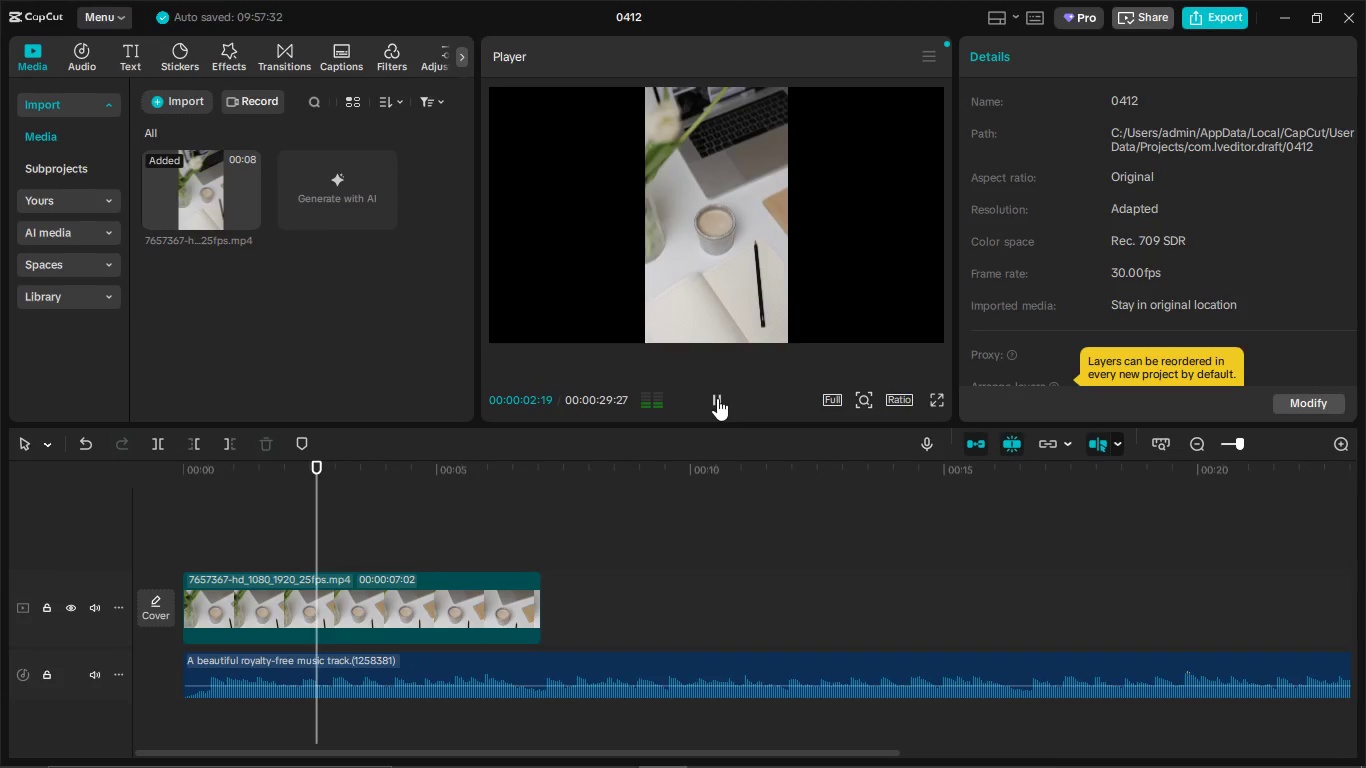 
left_click([717, 398])
 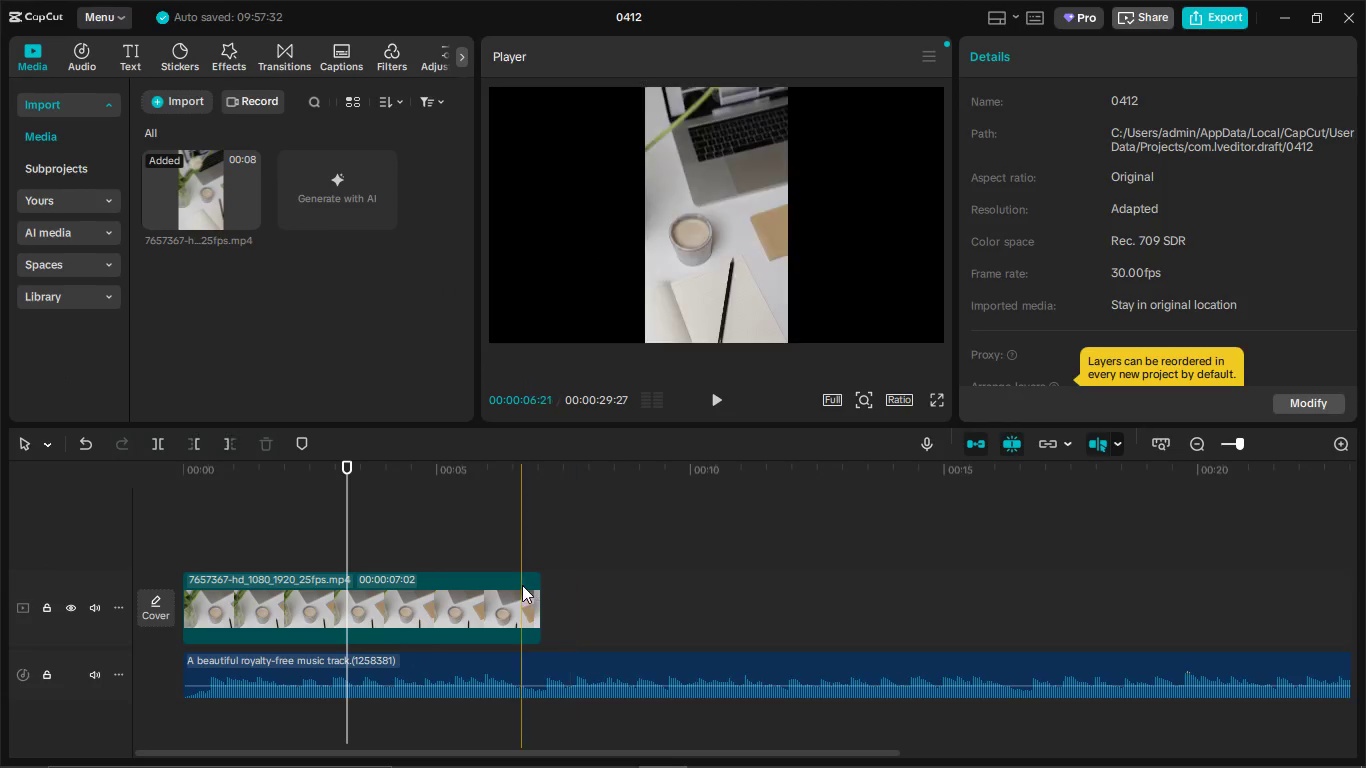 
left_click([522, 585])
 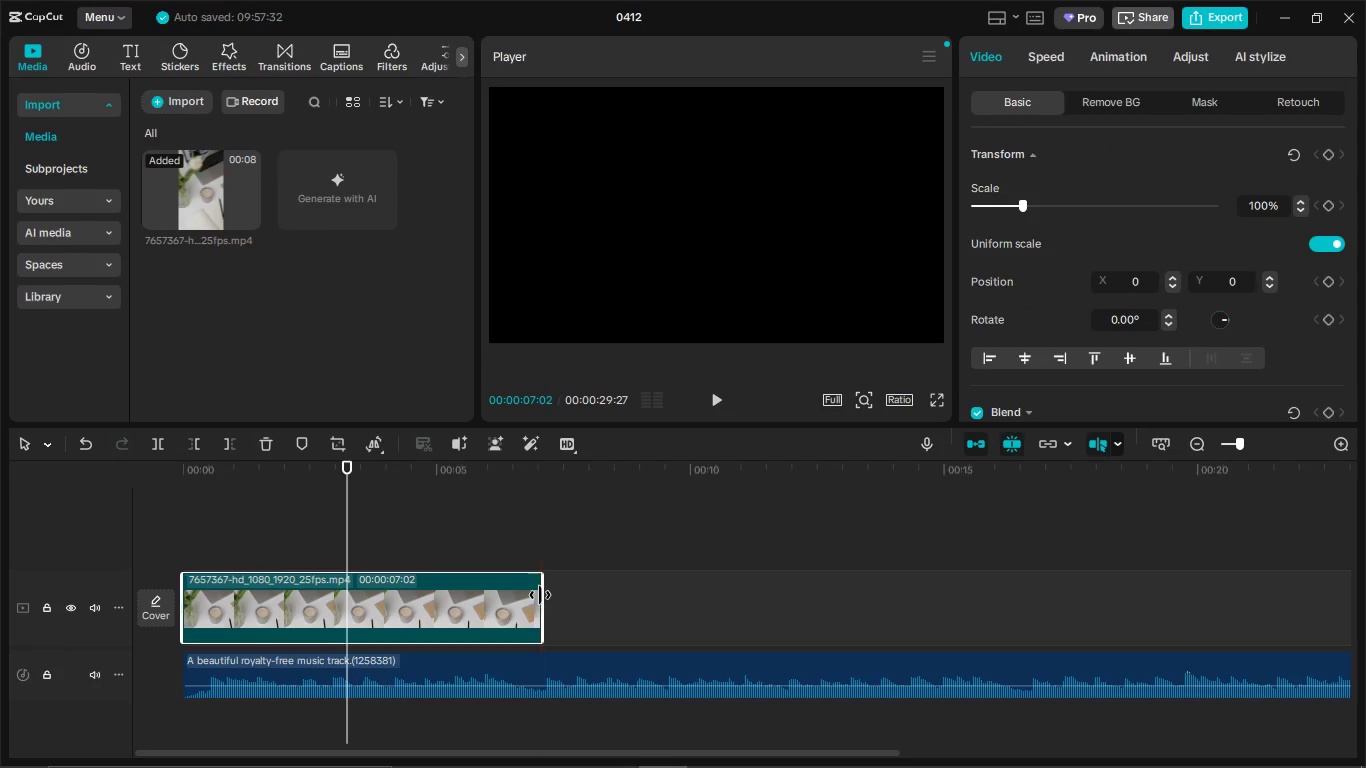 
left_click_drag(start_coordinate=[543, 595], to_coordinate=[331, 610])
 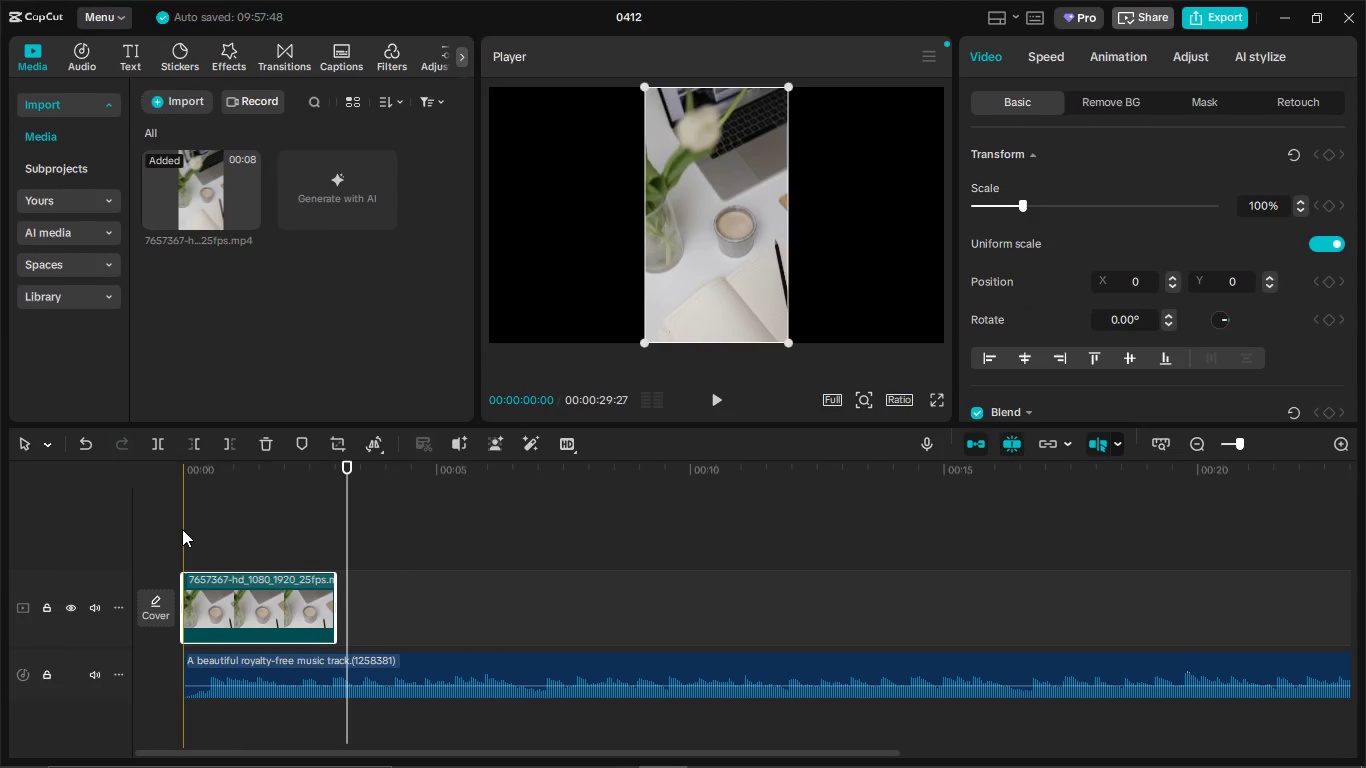 
left_click([182, 529])
 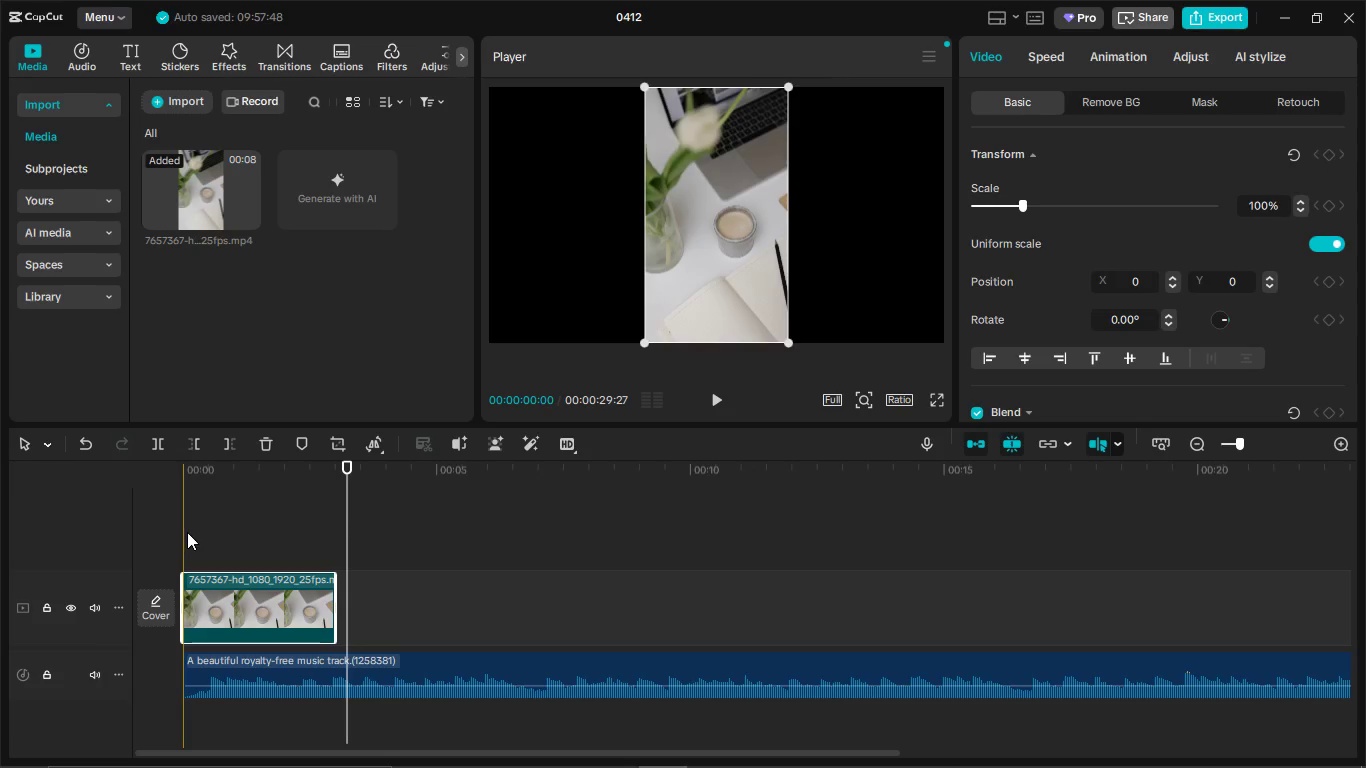 
left_click([187, 532])
 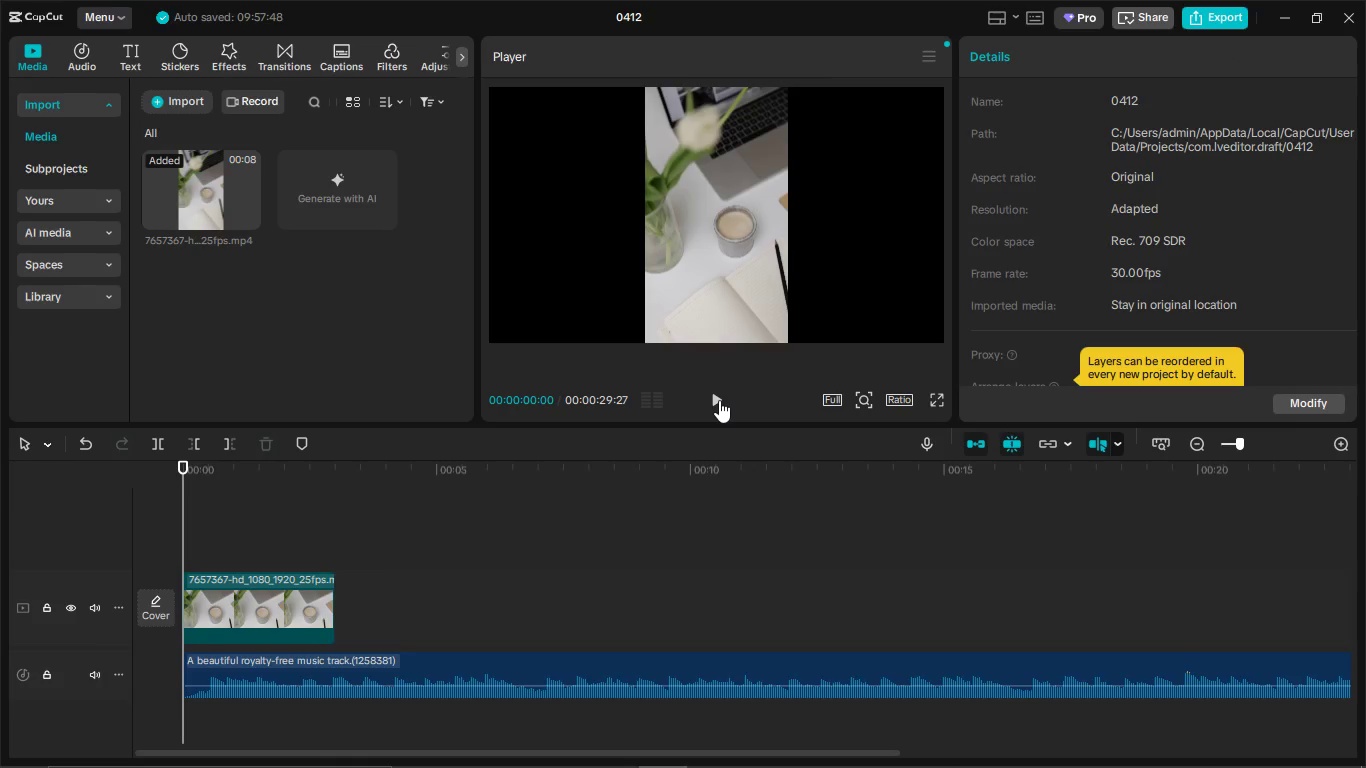 
left_click([719, 400])
 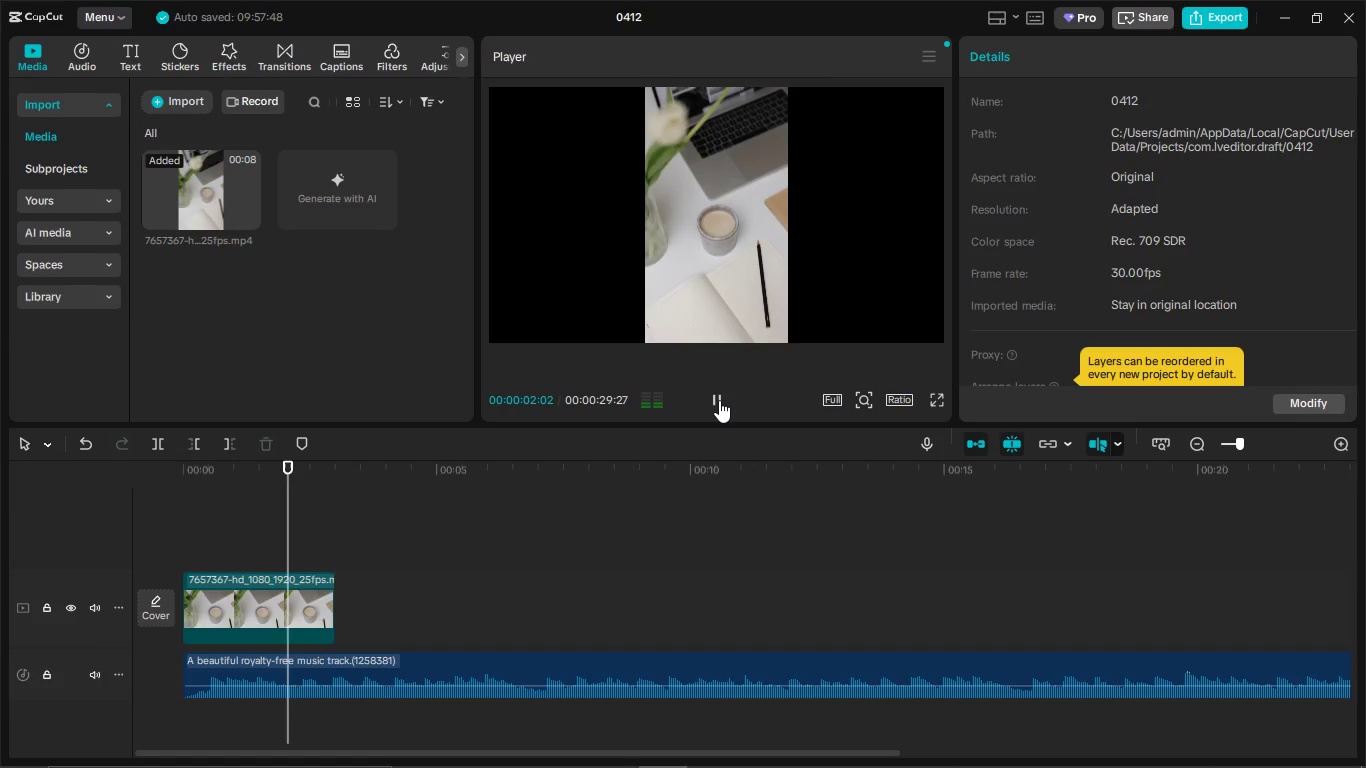 
left_click([719, 400])
 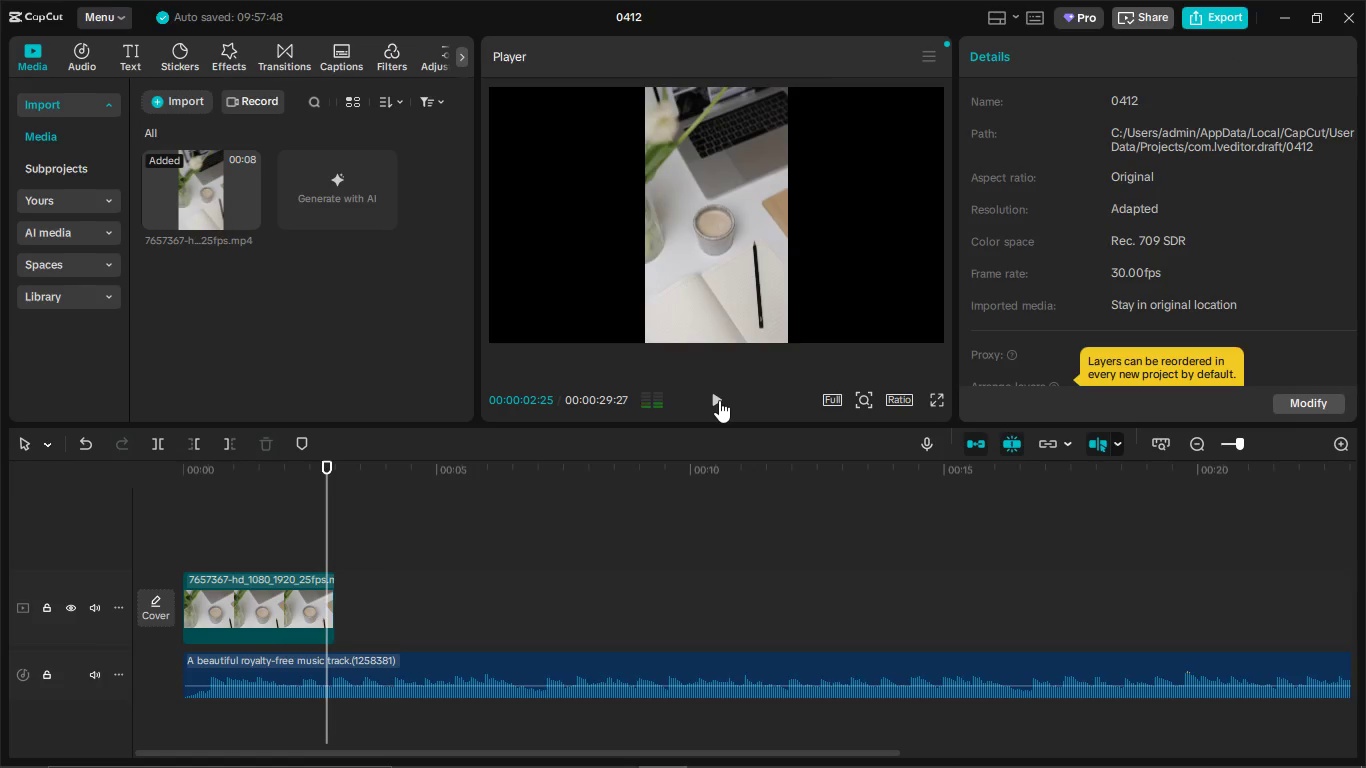 
key(Alt+AltLeft)
 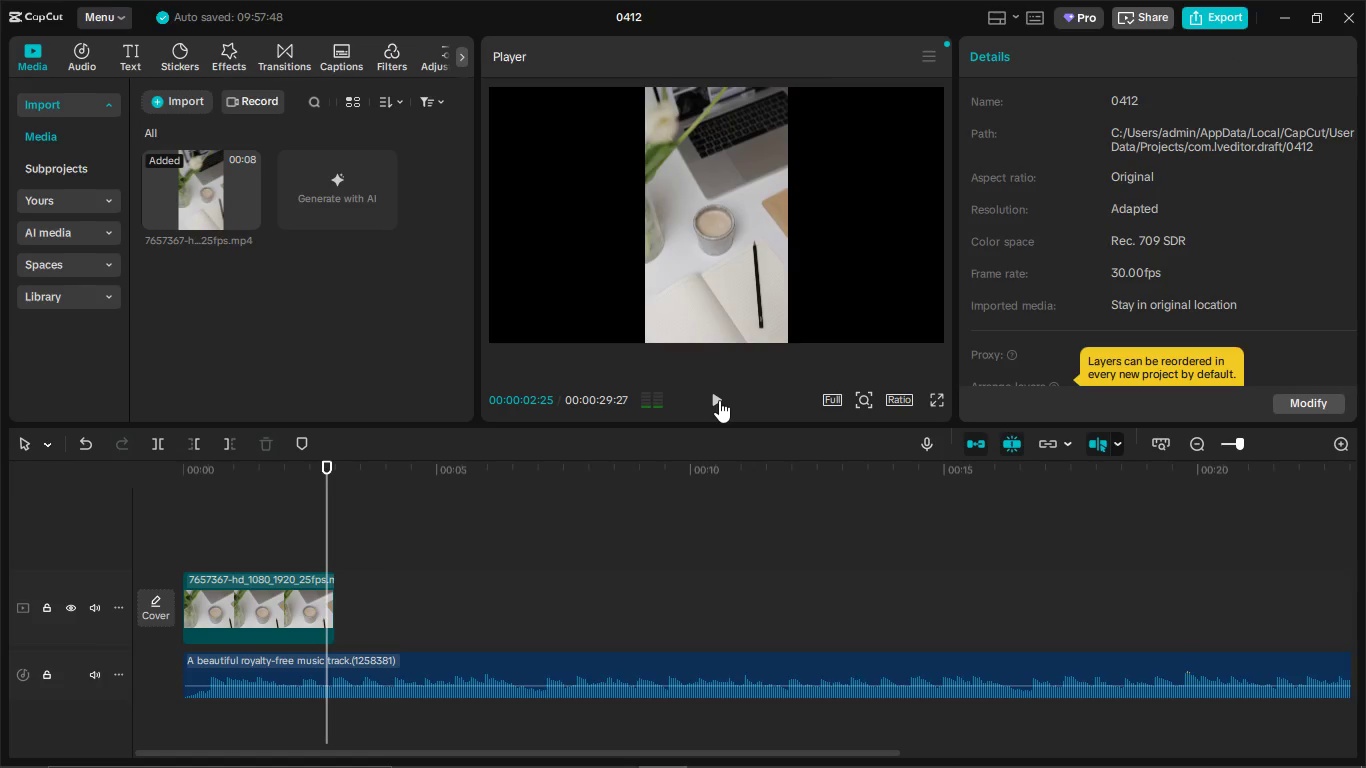 
key(Alt+CapsLock)
 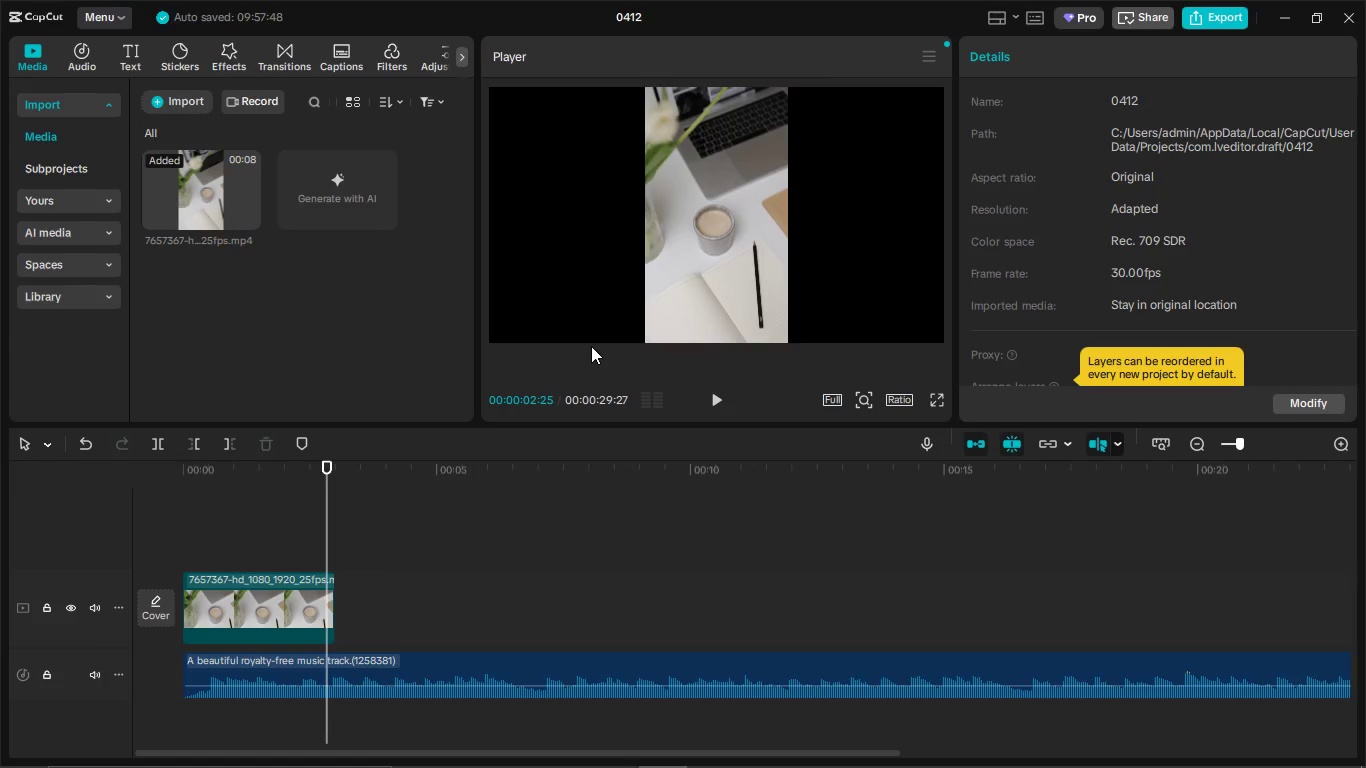 
key(Alt+Tab)
 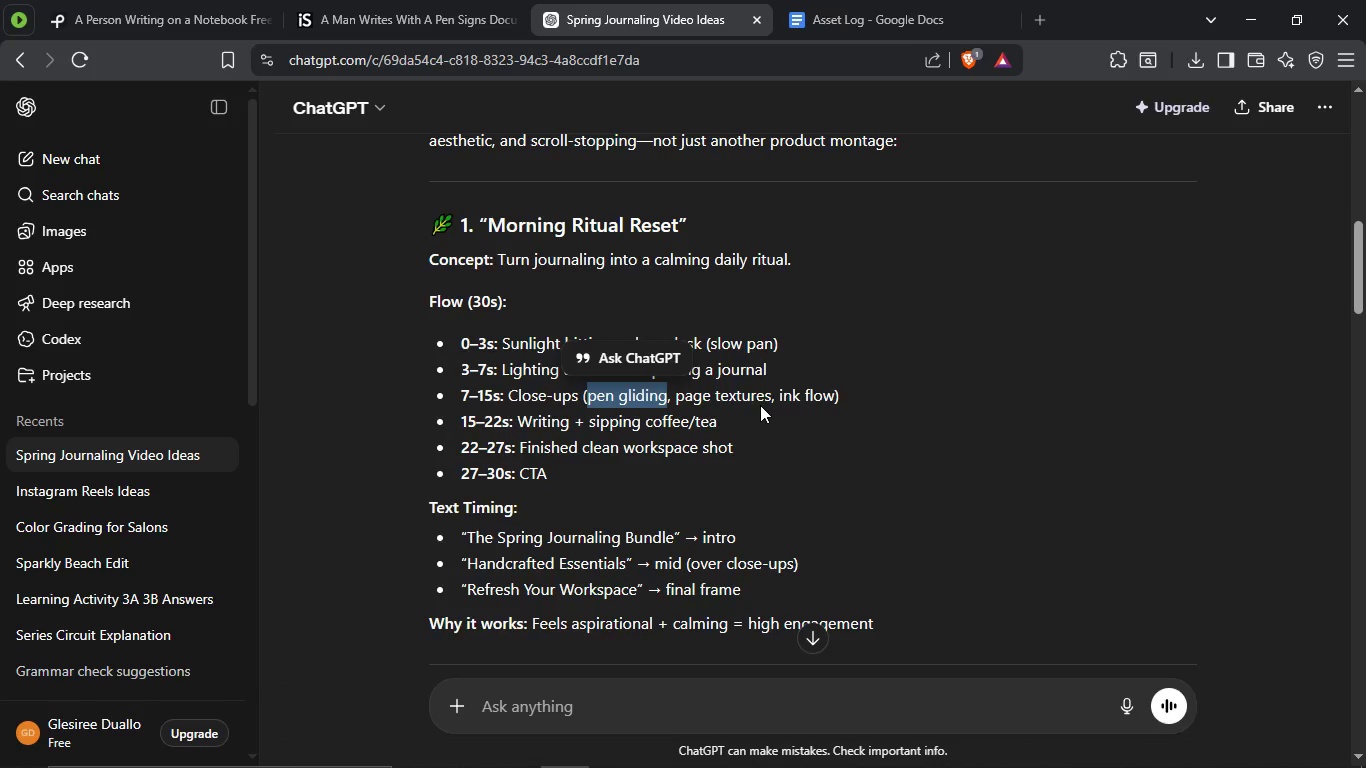 
key(CapsLock)
 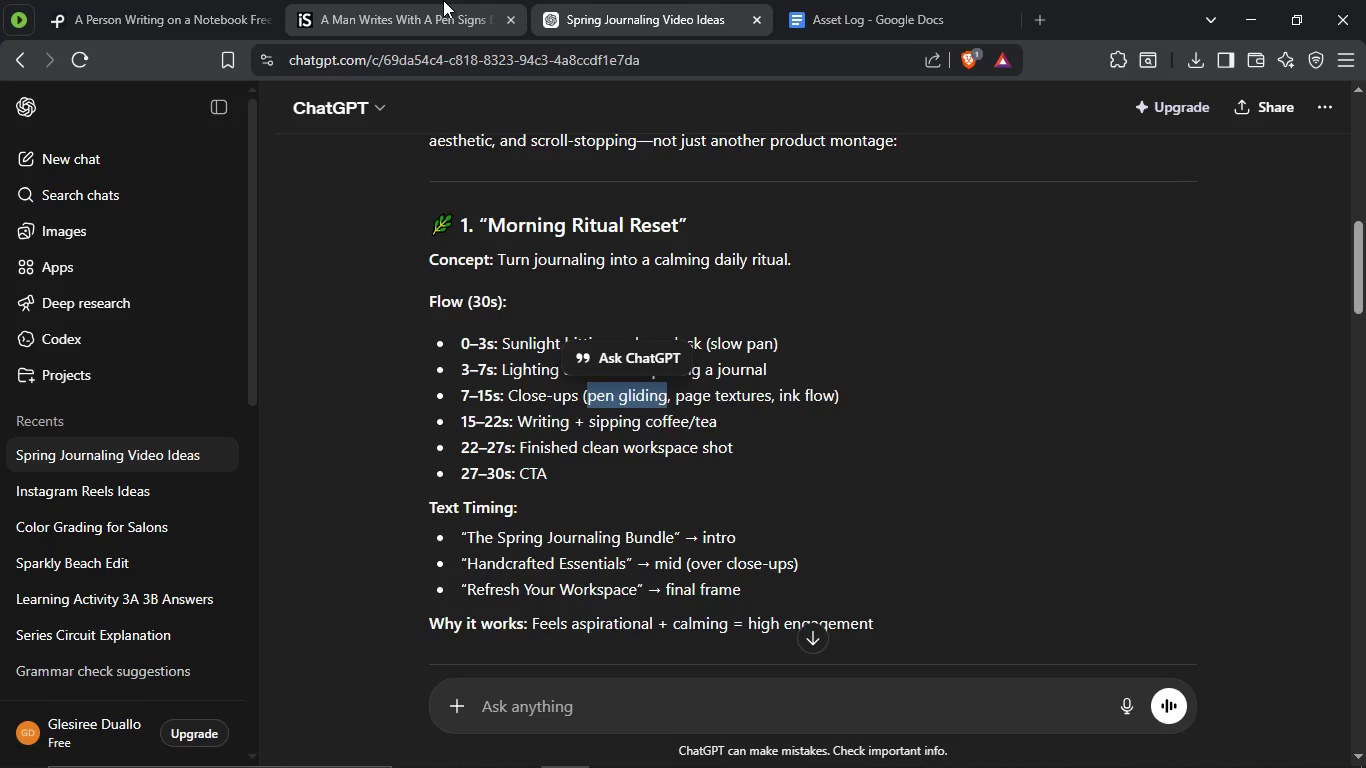 
key(Alt+Tab)
 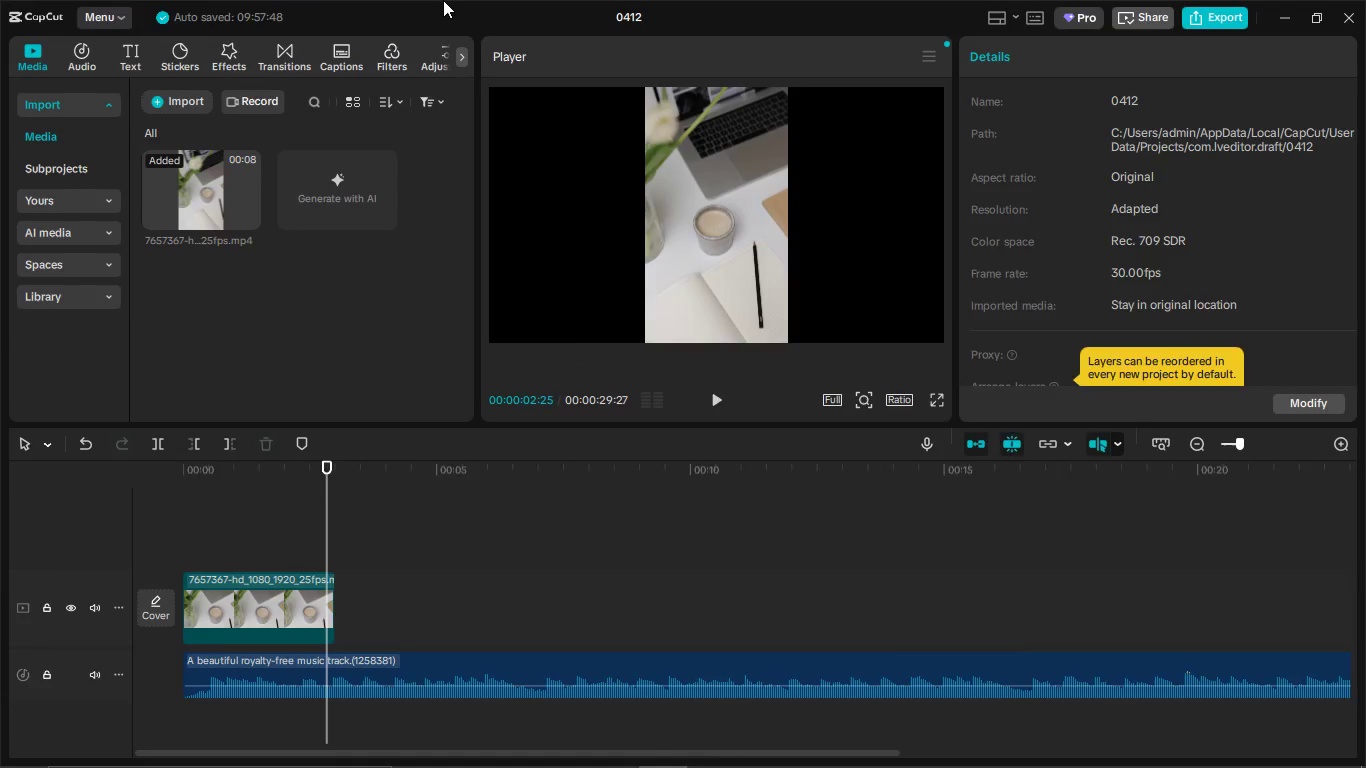 
key(Alt+Tab)
 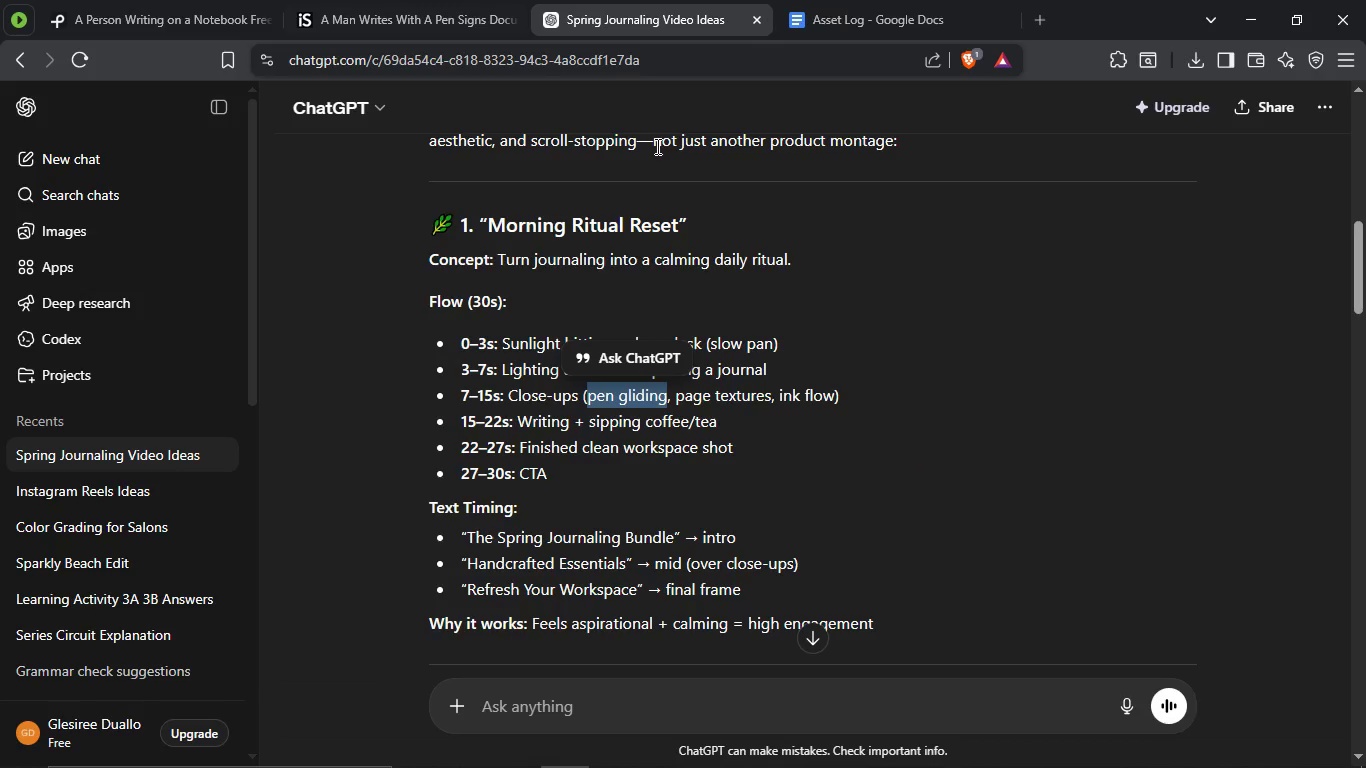 
left_click([1024, 365])
 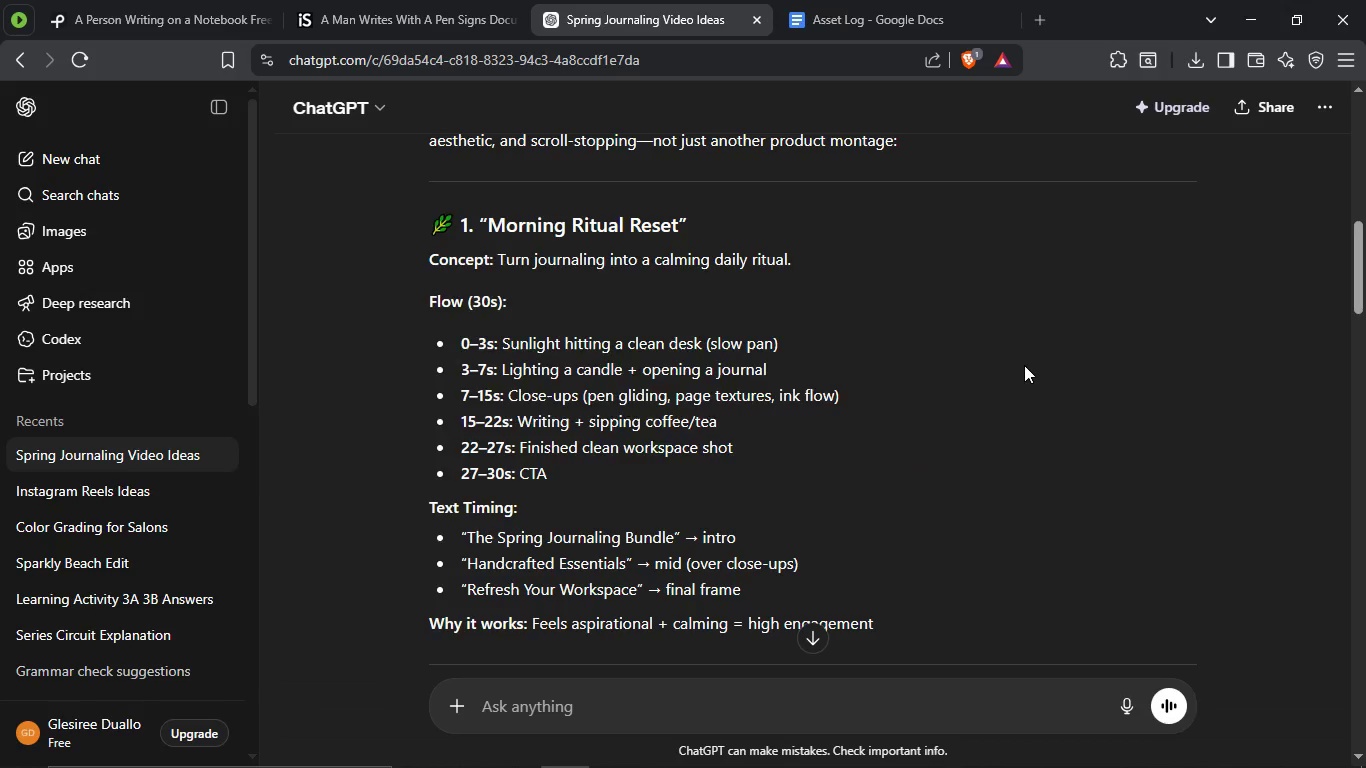 
key(Alt+Tab)
 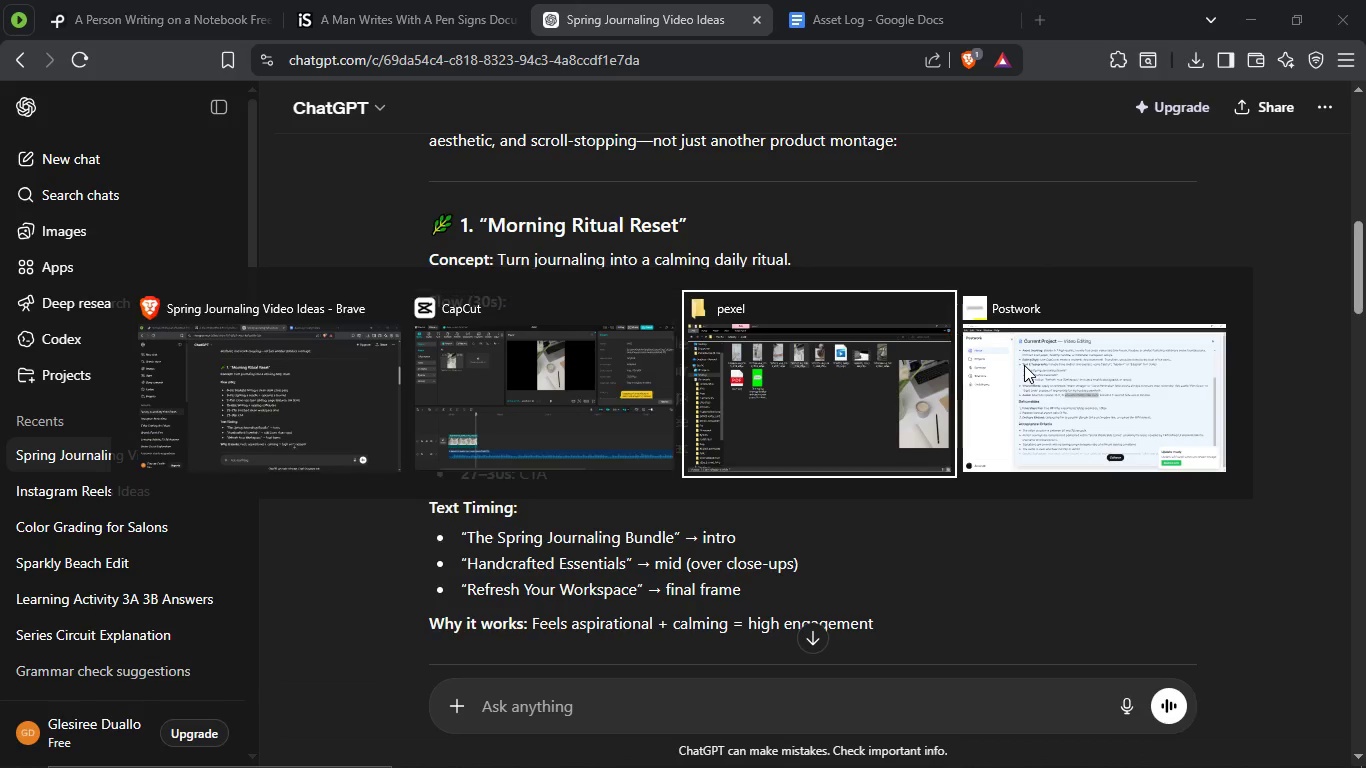 
key(Alt+Tab)
 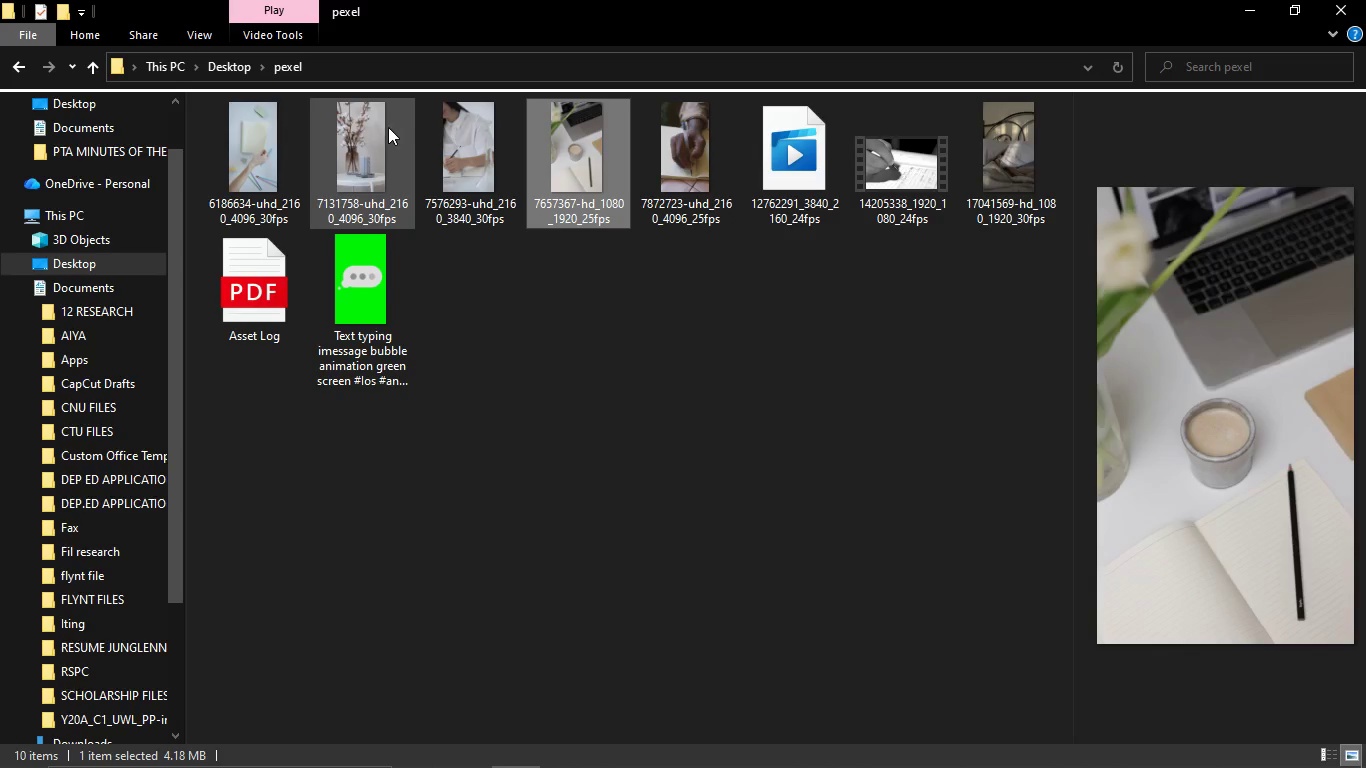 
left_click_drag(start_coordinate=[384, 126], to_coordinate=[369, 607])
 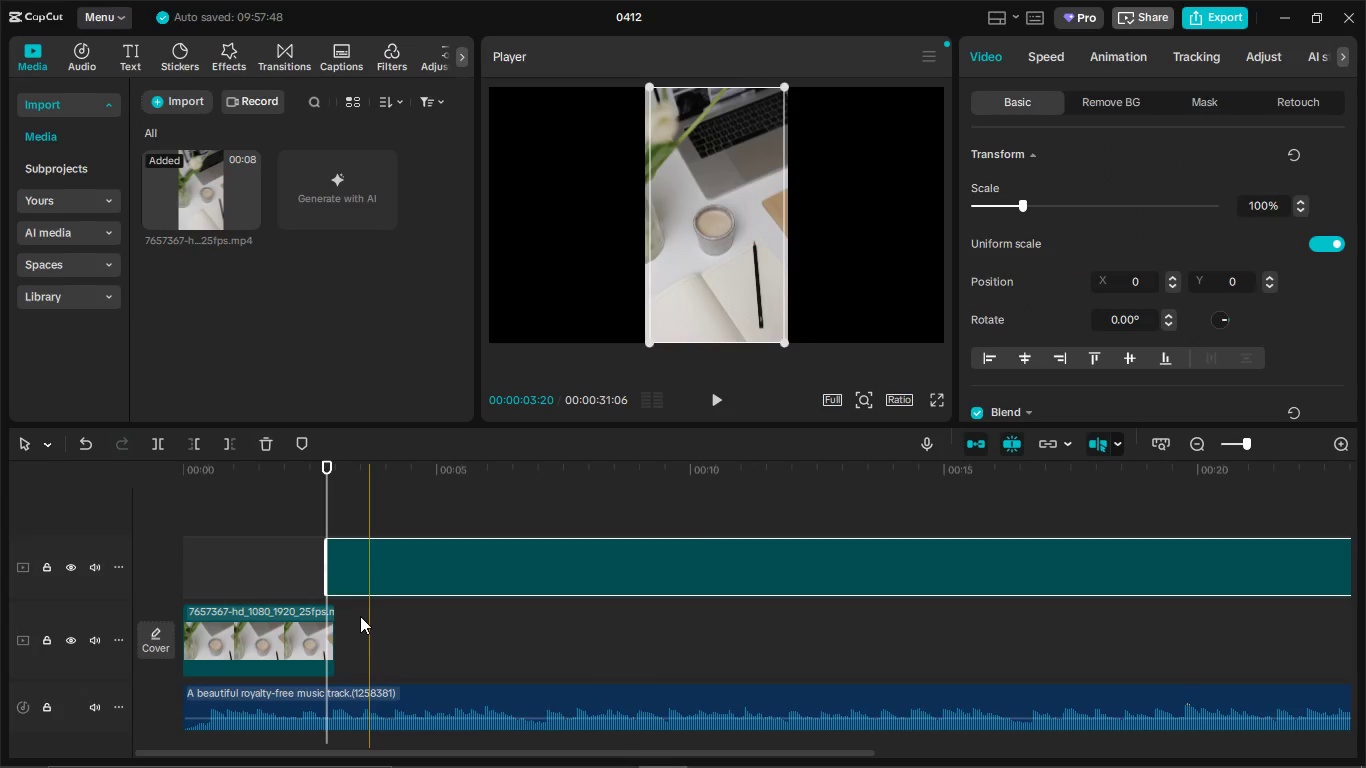 
key(Alt+AltLeft)
 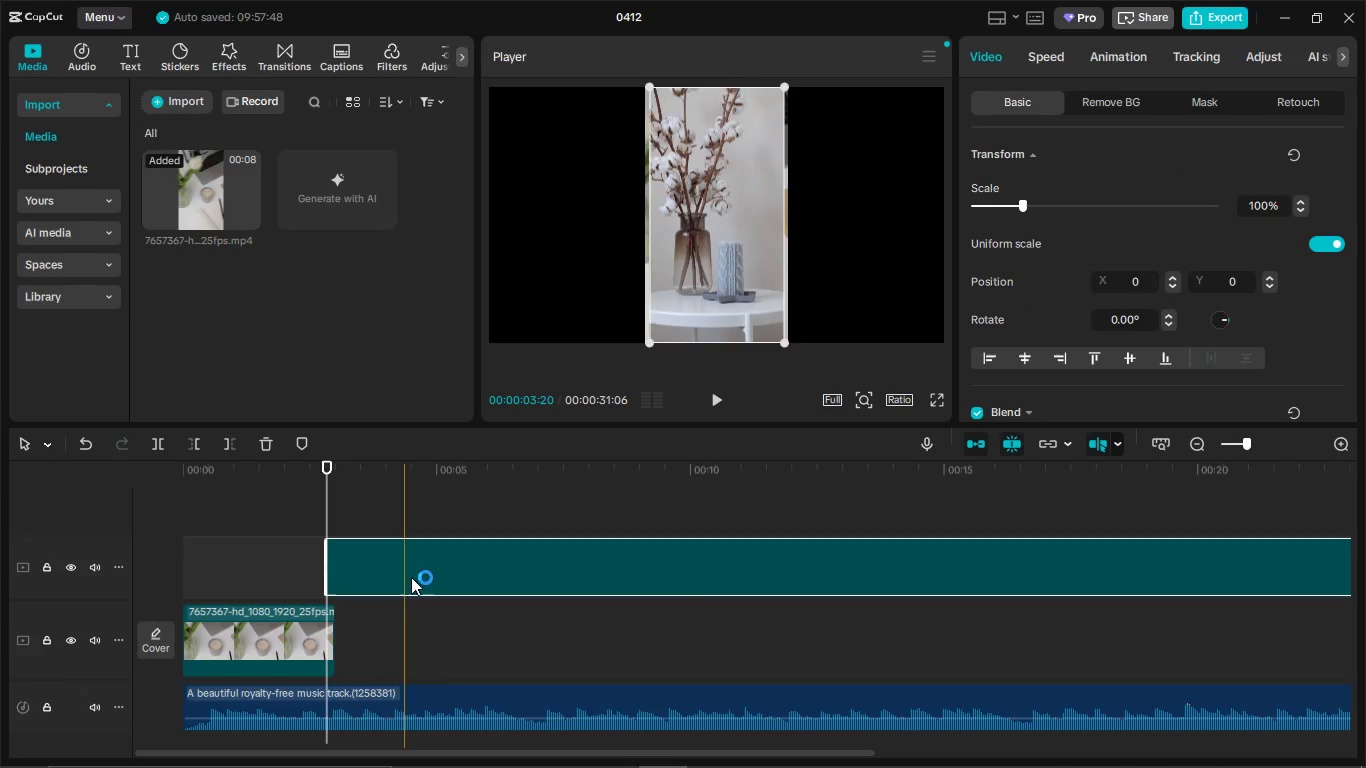 
left_click_drag(start_coordinate=[406, 557], to_coordinate=[441, 670])
 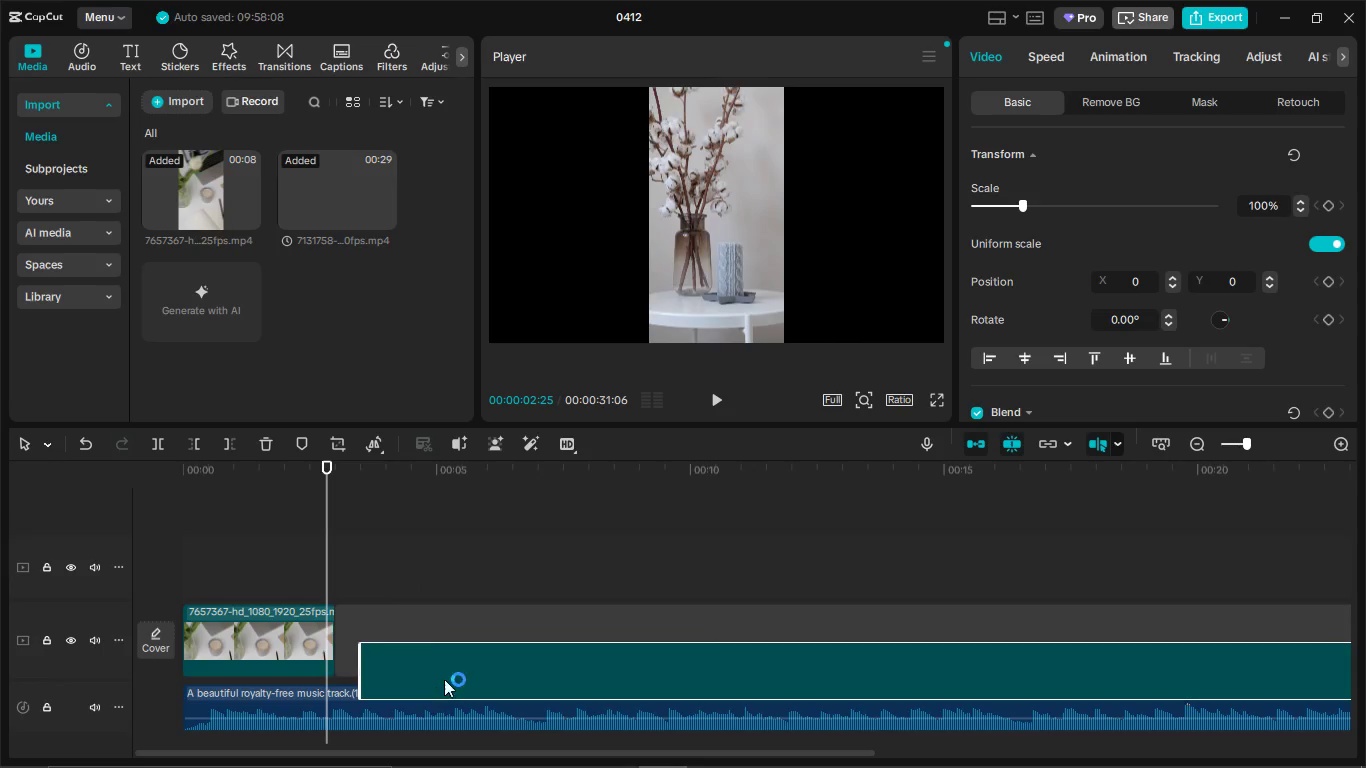 
left_click_drag(start_coordinate=[450, 667], to_coordinate=[442, 650])
 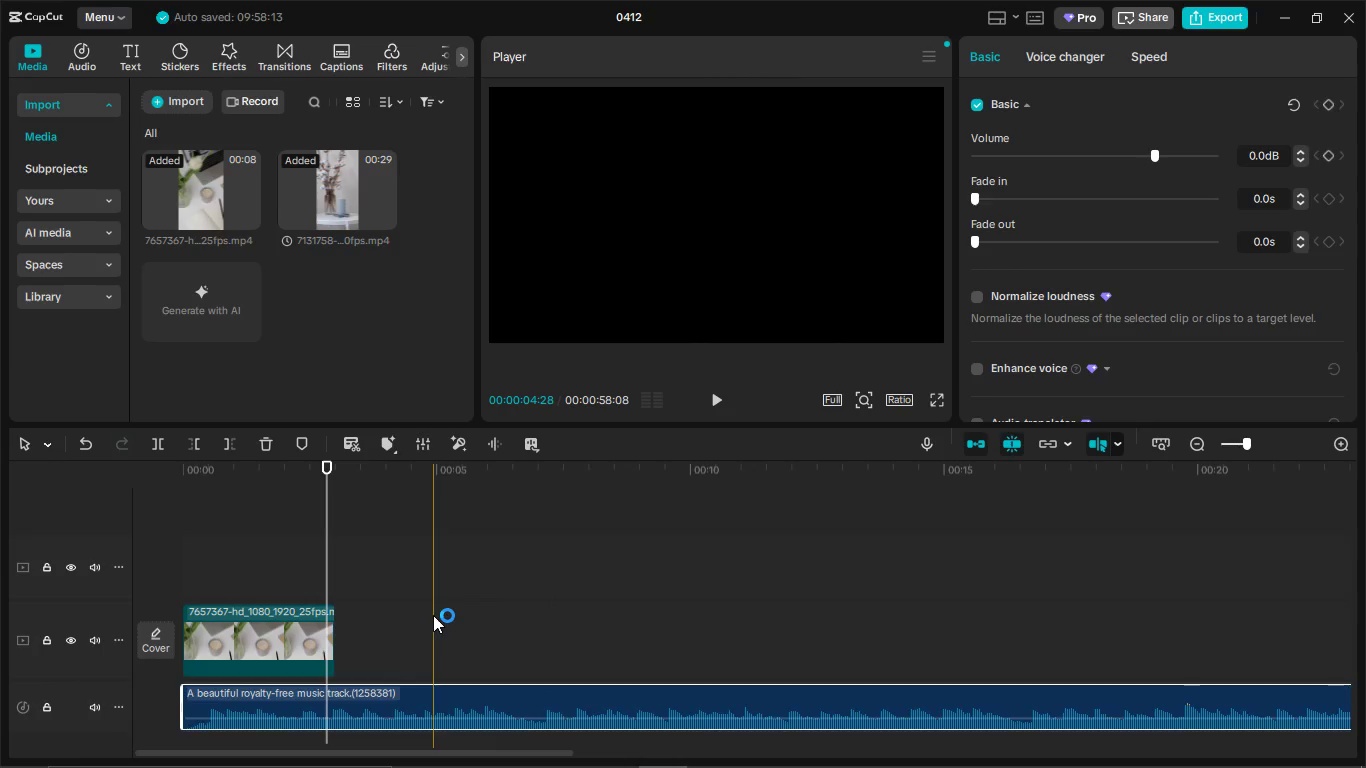 
hold_key(key=ControlLeft, duration=0.42)
 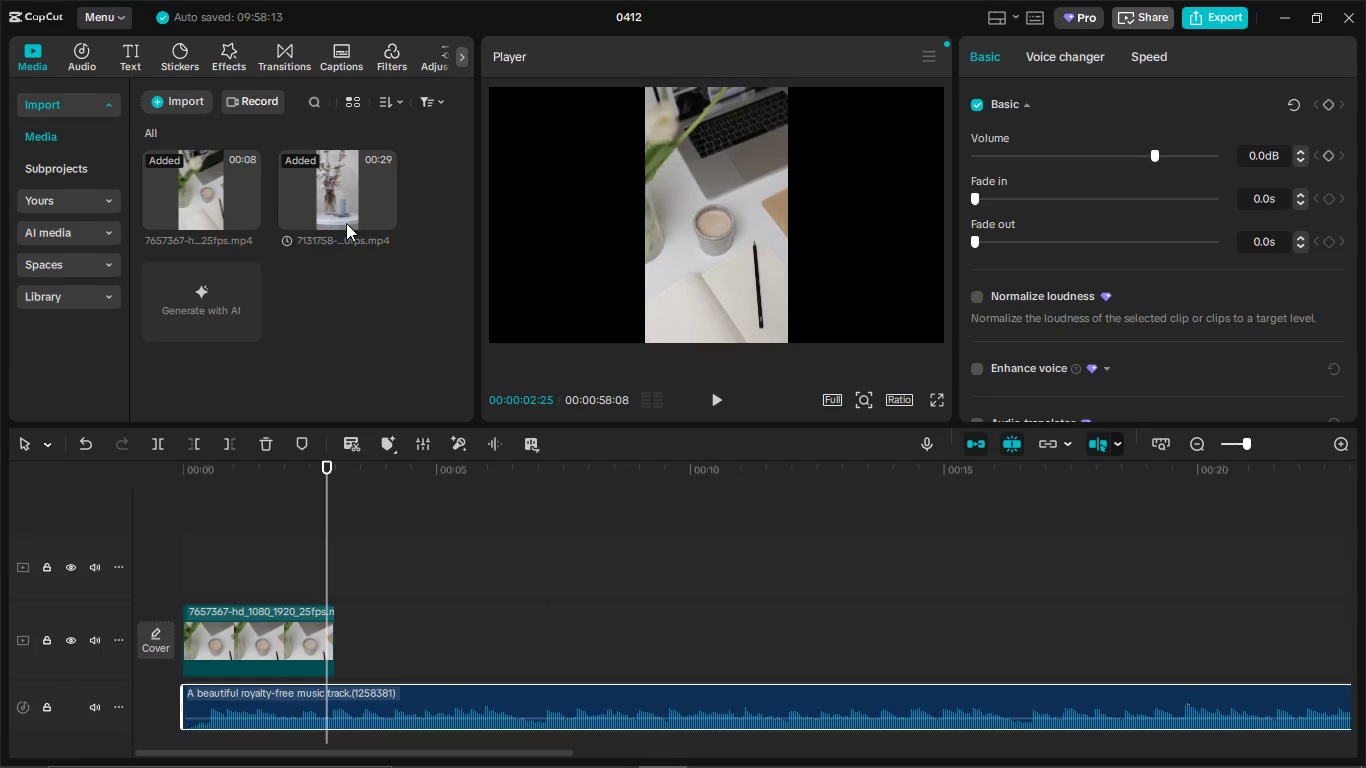 
key(Control+Z)
 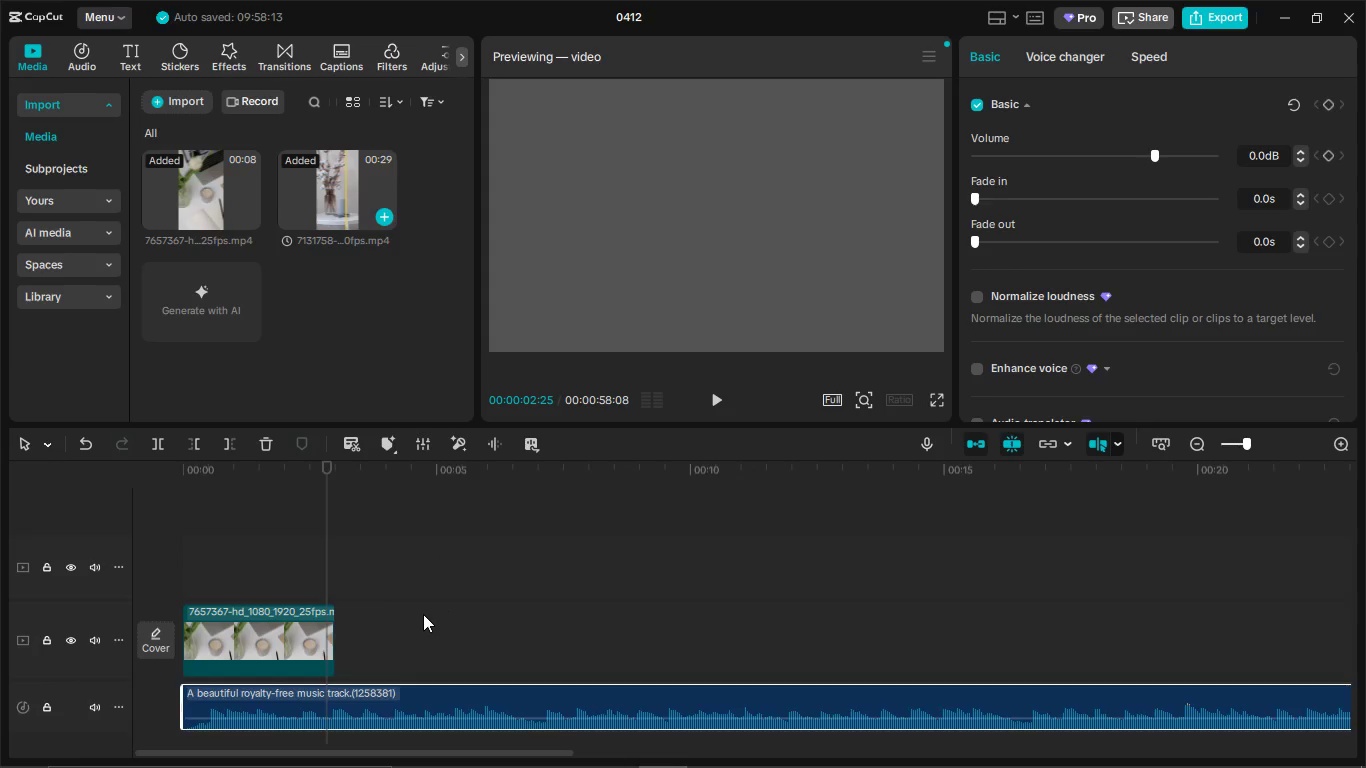 
scroll: coordinate [424, 616], scroll_direction: down, amount: 2.0
 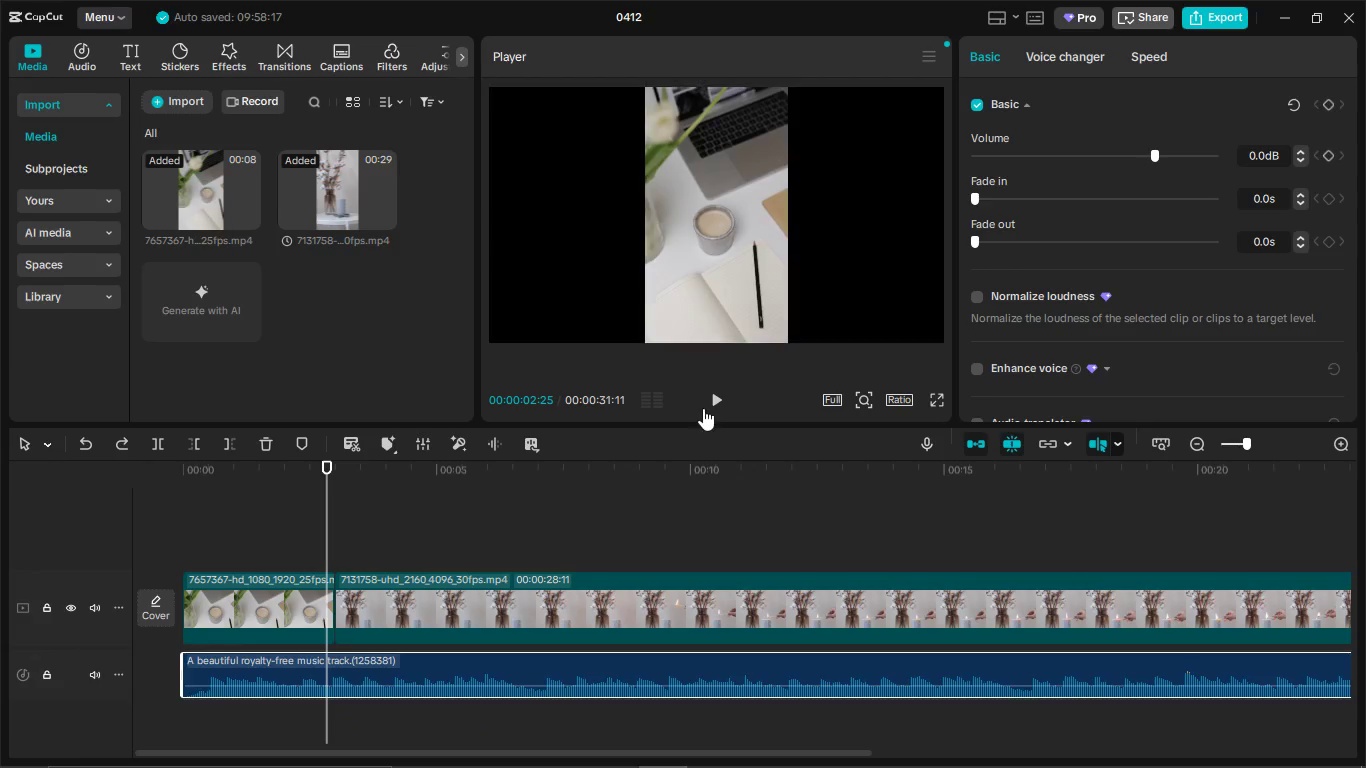 
left_click([712, 404])
 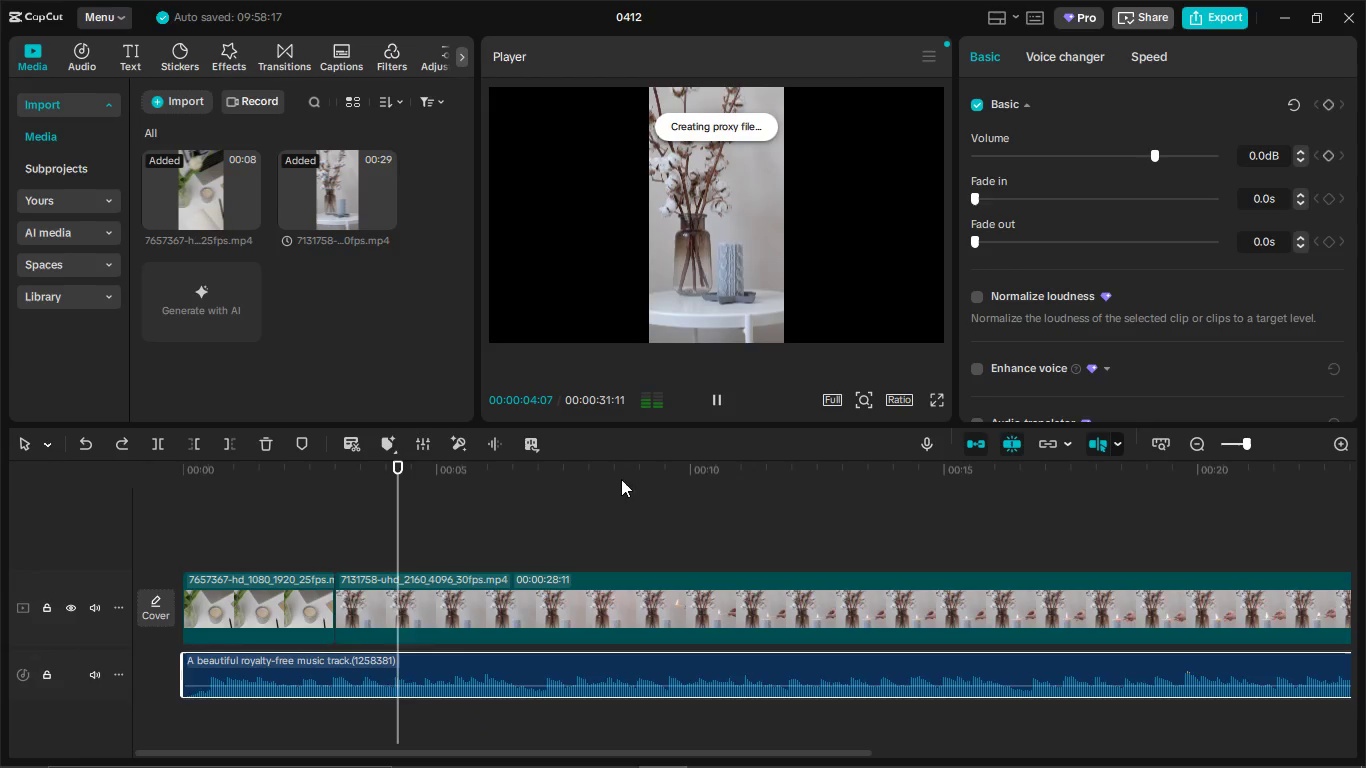 
left_click([421, 623])
 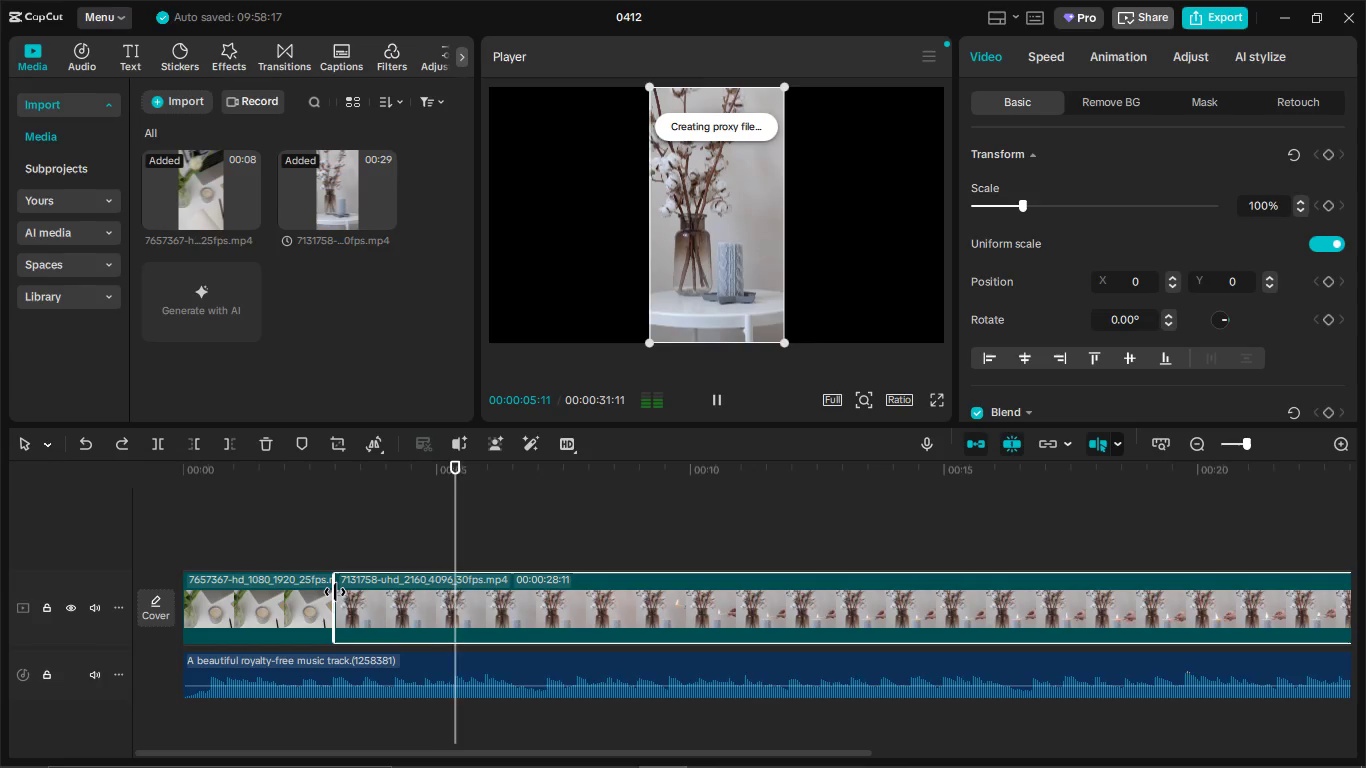 
left_click_drag(start_coordinate=[335, 592], to_coordinate=[1202, 582])
 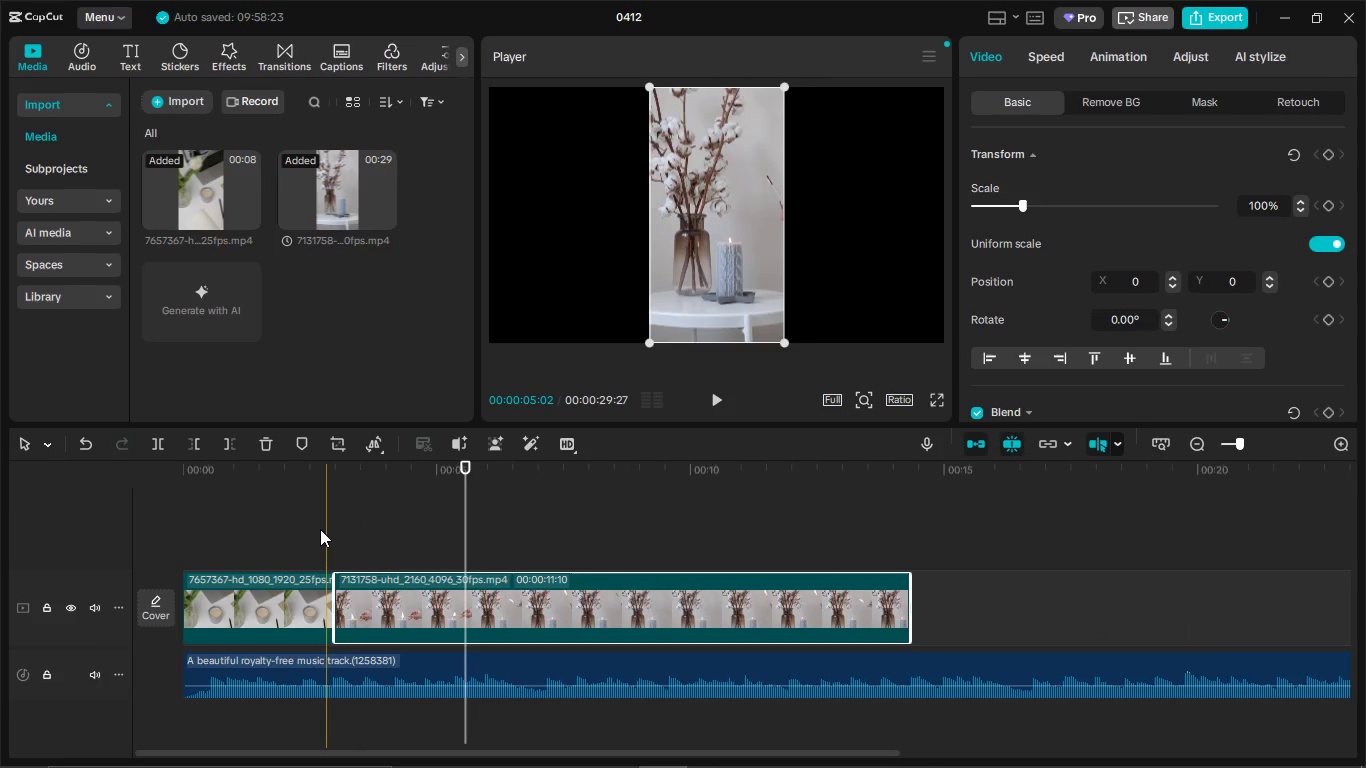 
left_click([319, 527])
 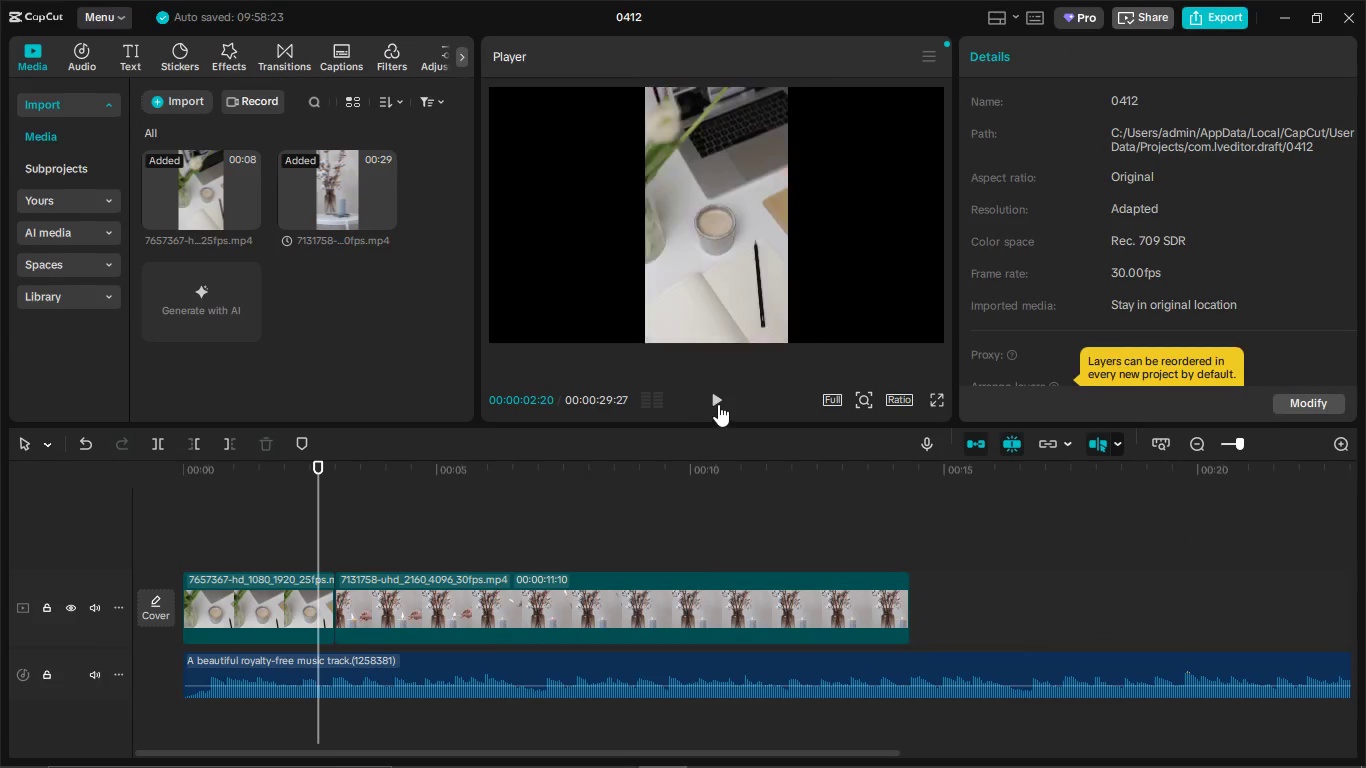 
left_click([718, 404])
 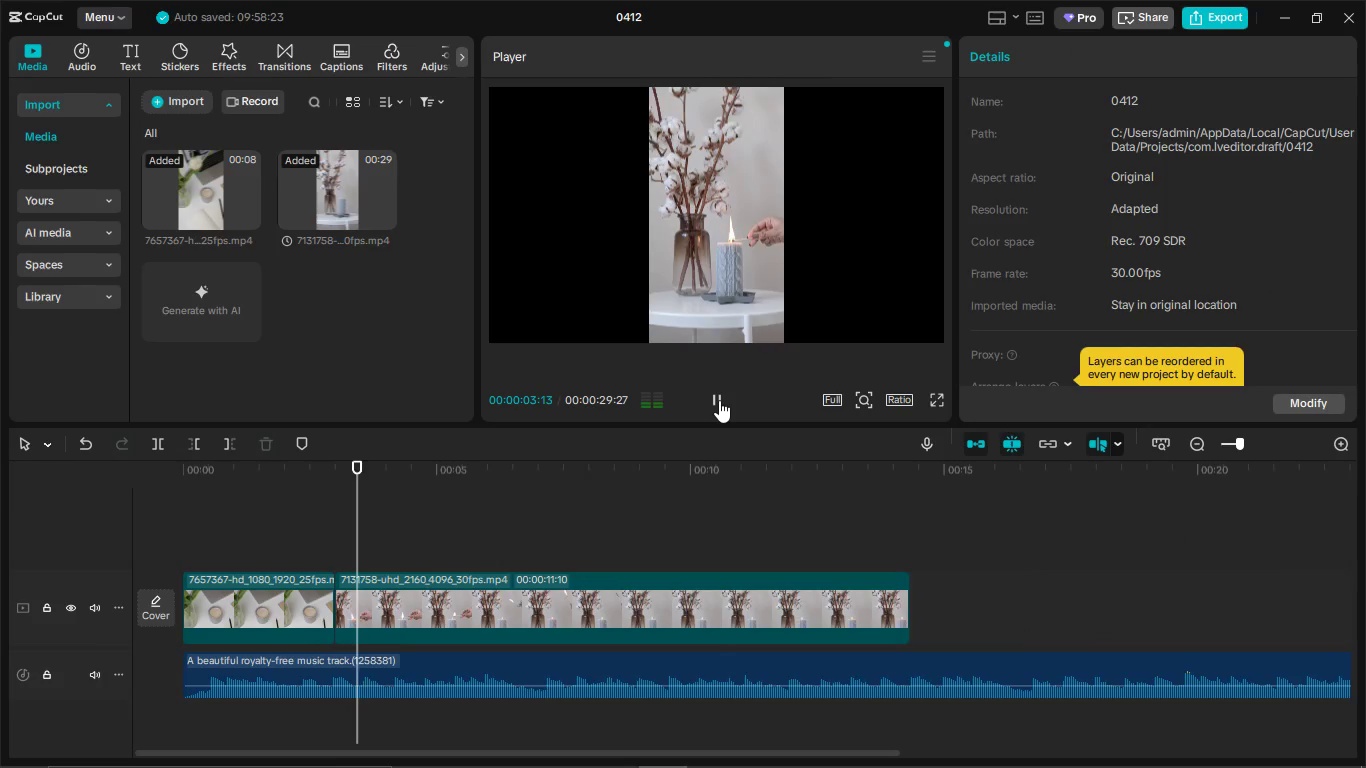 
left_click([719, 400])
 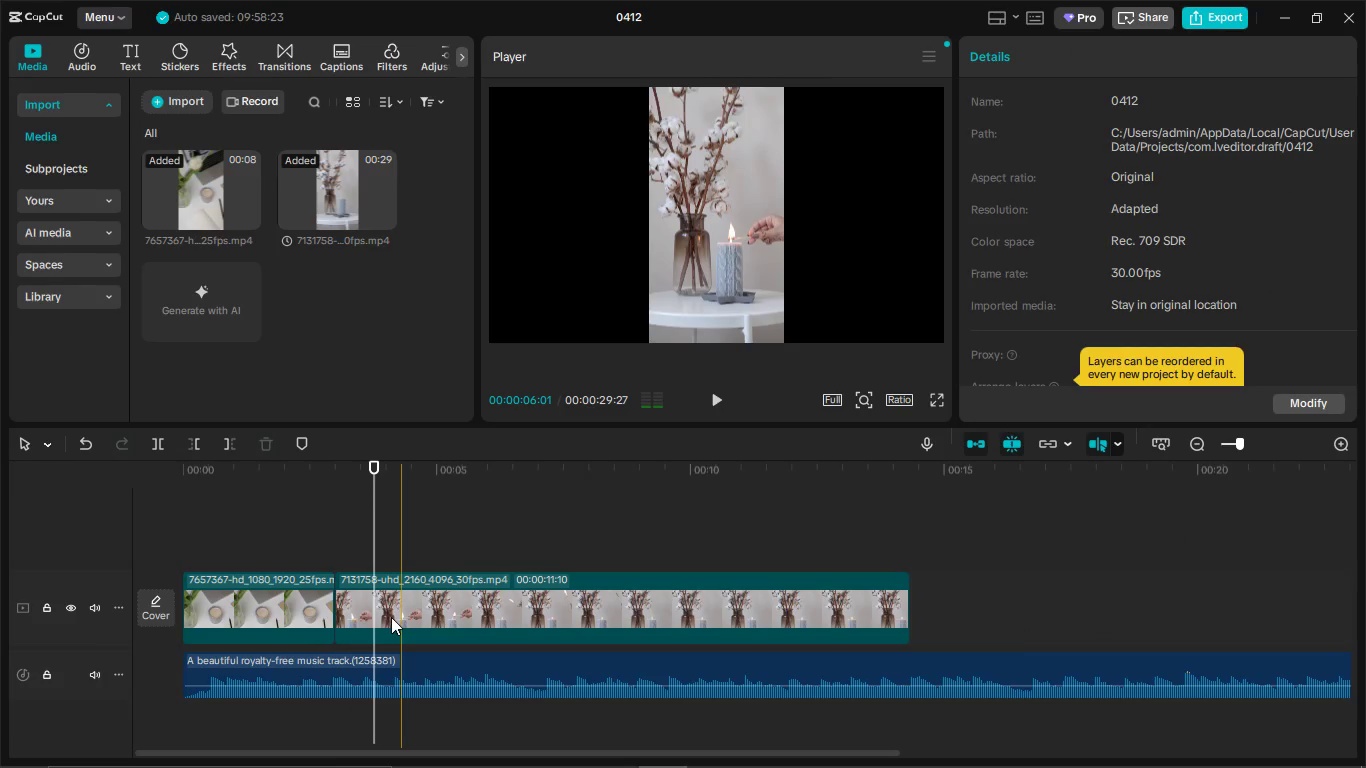 
left_click([391, 617])
 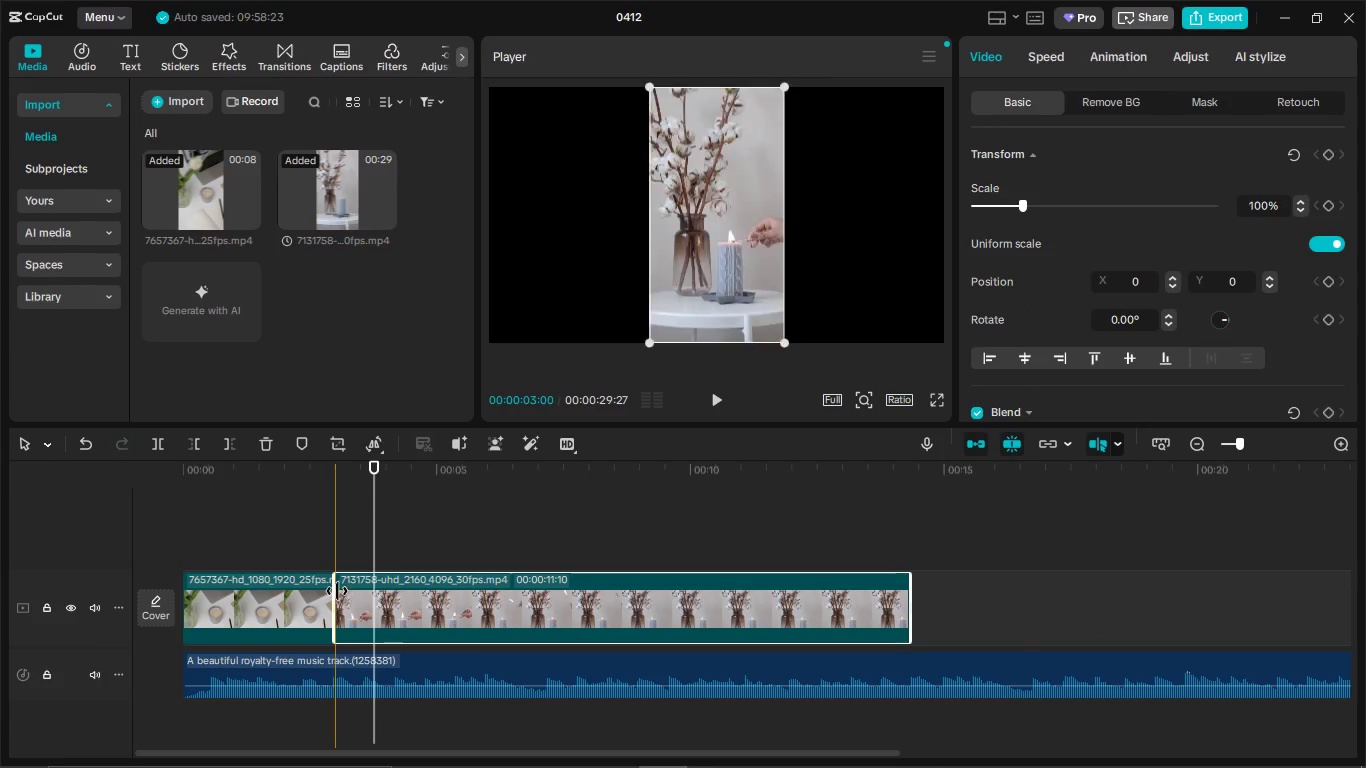 
left_click_drag(start_coordinate=[337, 591], to_coordinate=[239, 588])
 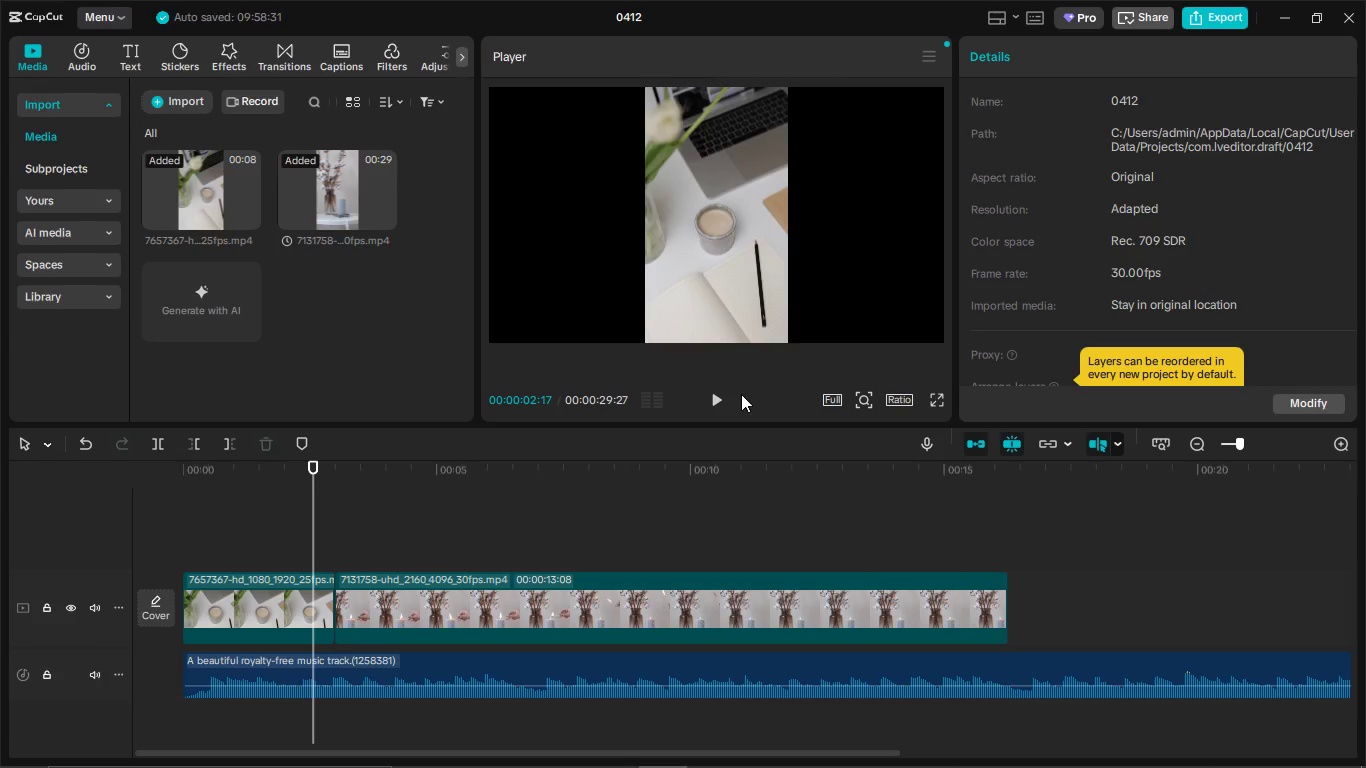 
left_click([725, 394])
 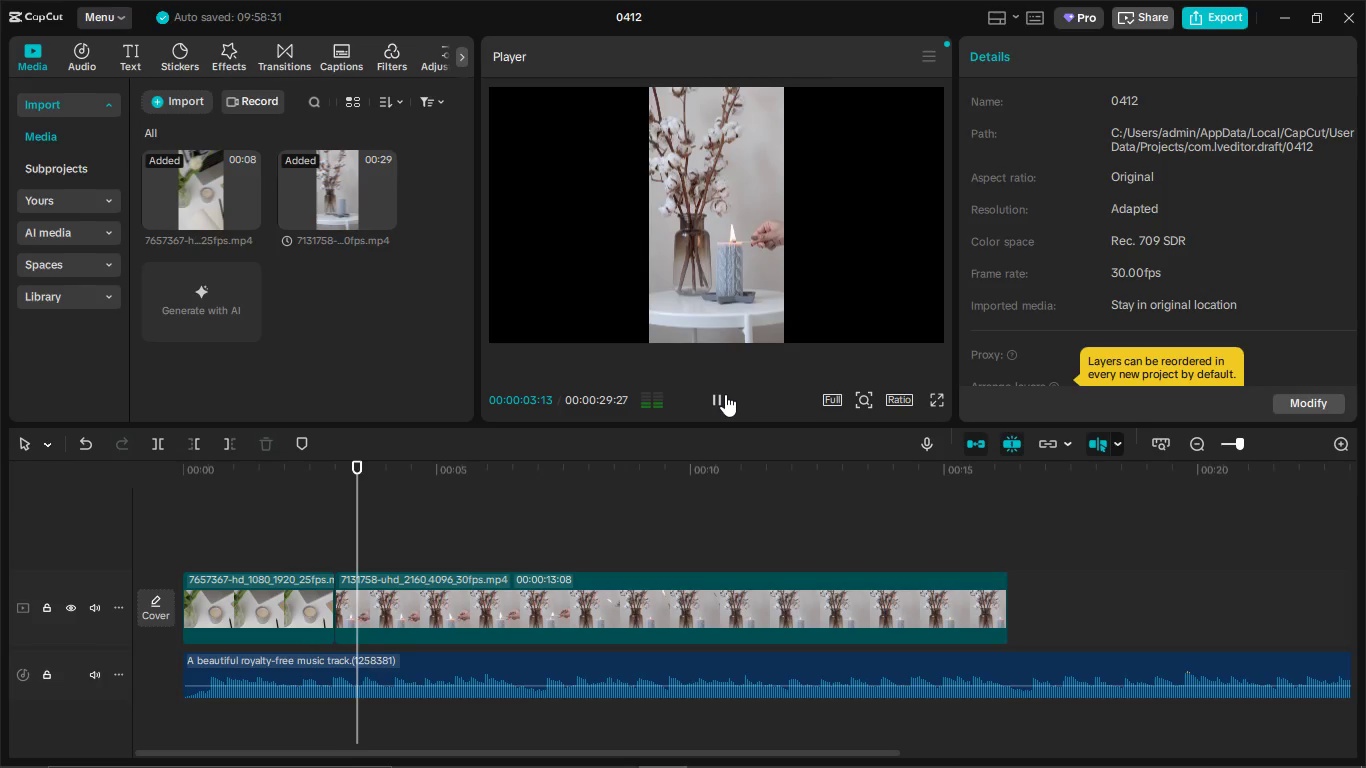 
left_click([725, 394])
 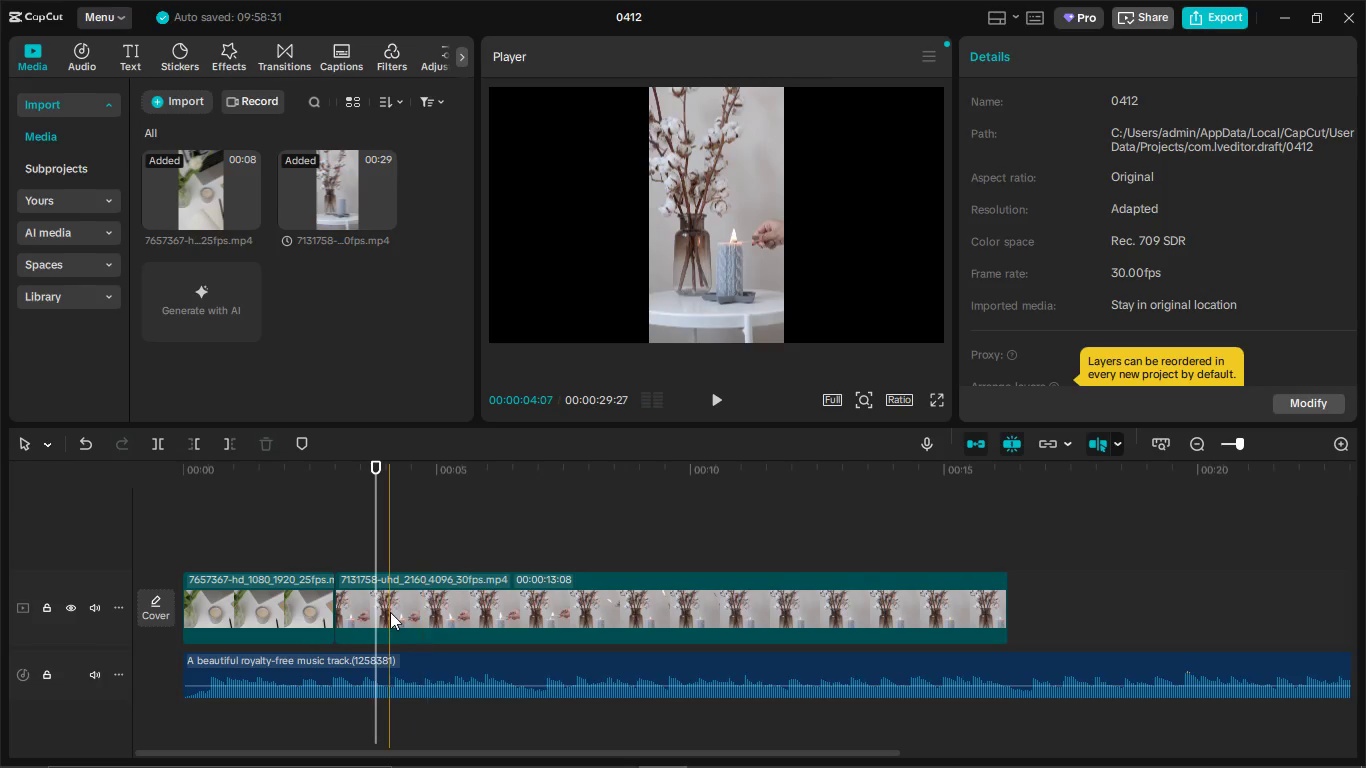 
left_click([390, 612])
 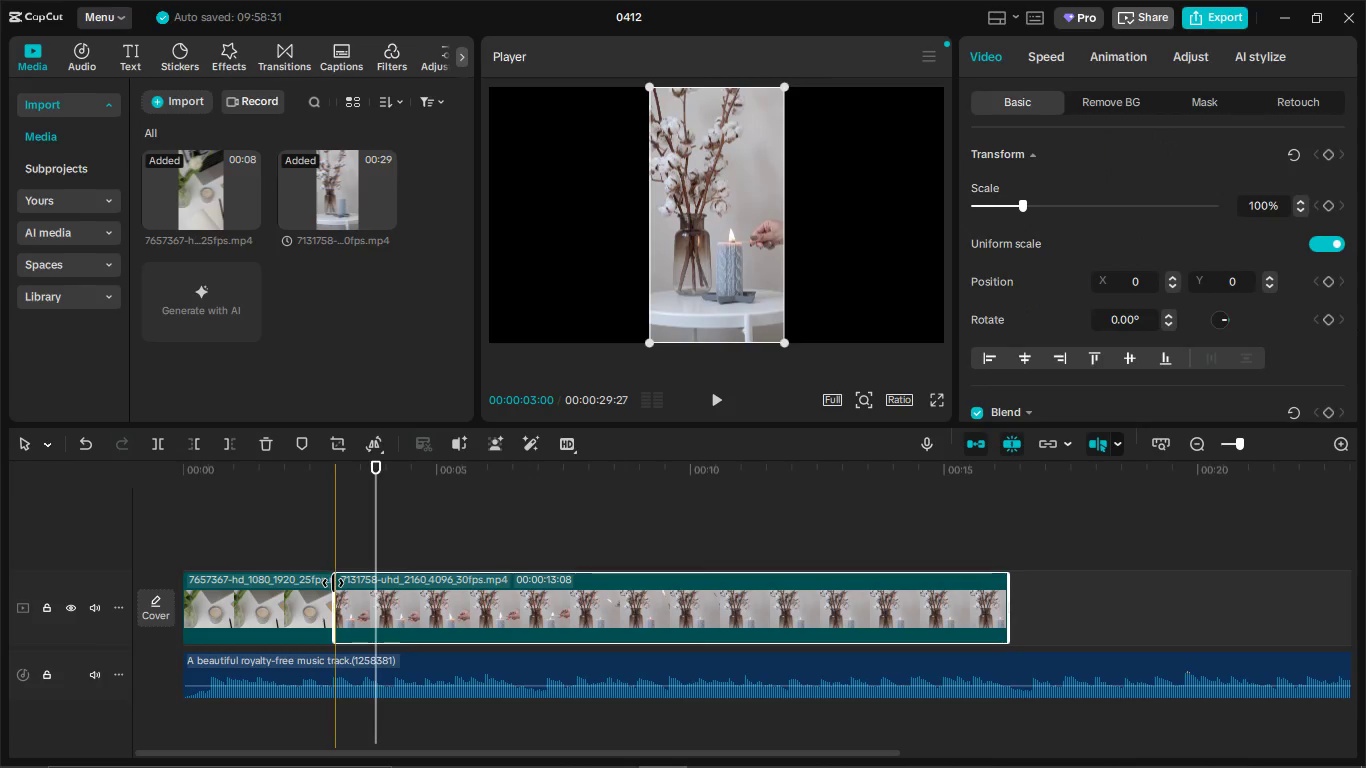 
left_click_drag(start_coordinate=[333, 583], to_coordinate=[184, 594])
 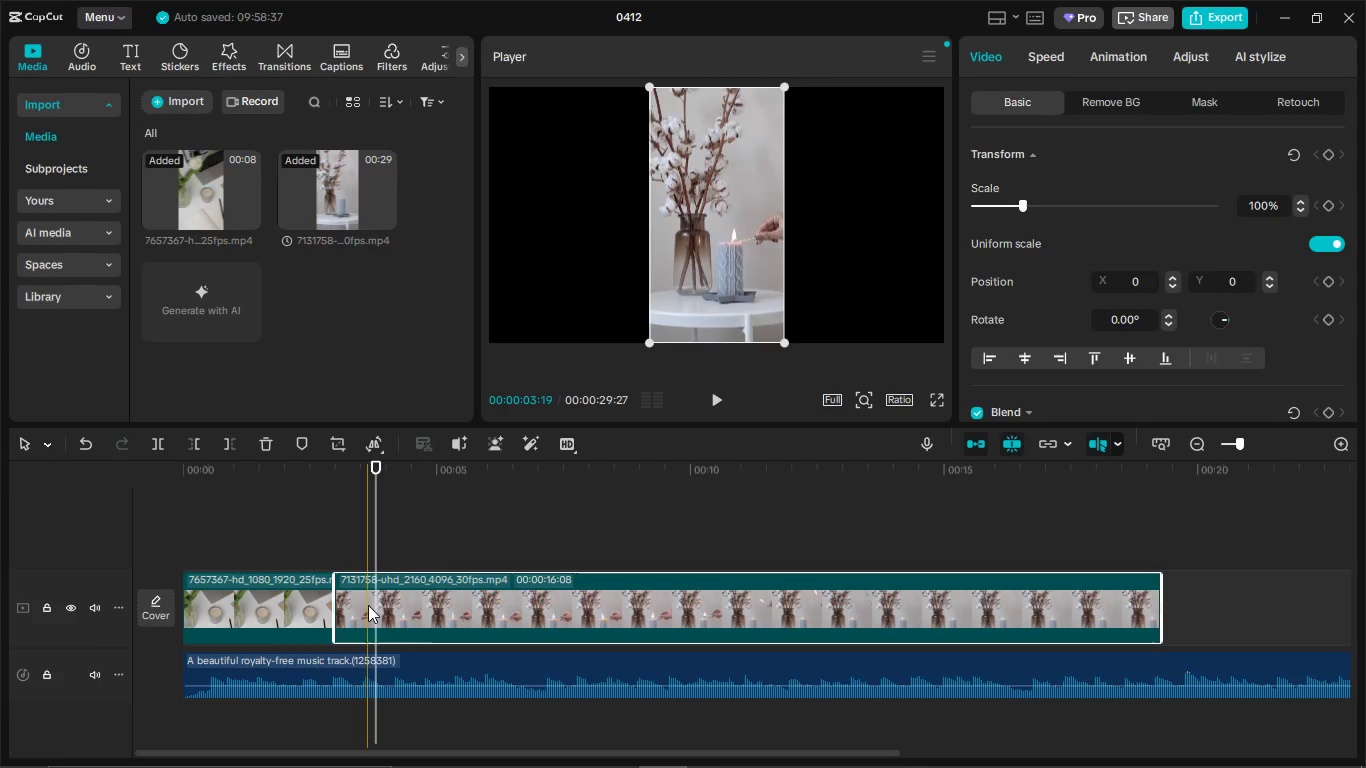 
left_click([364, 602])
 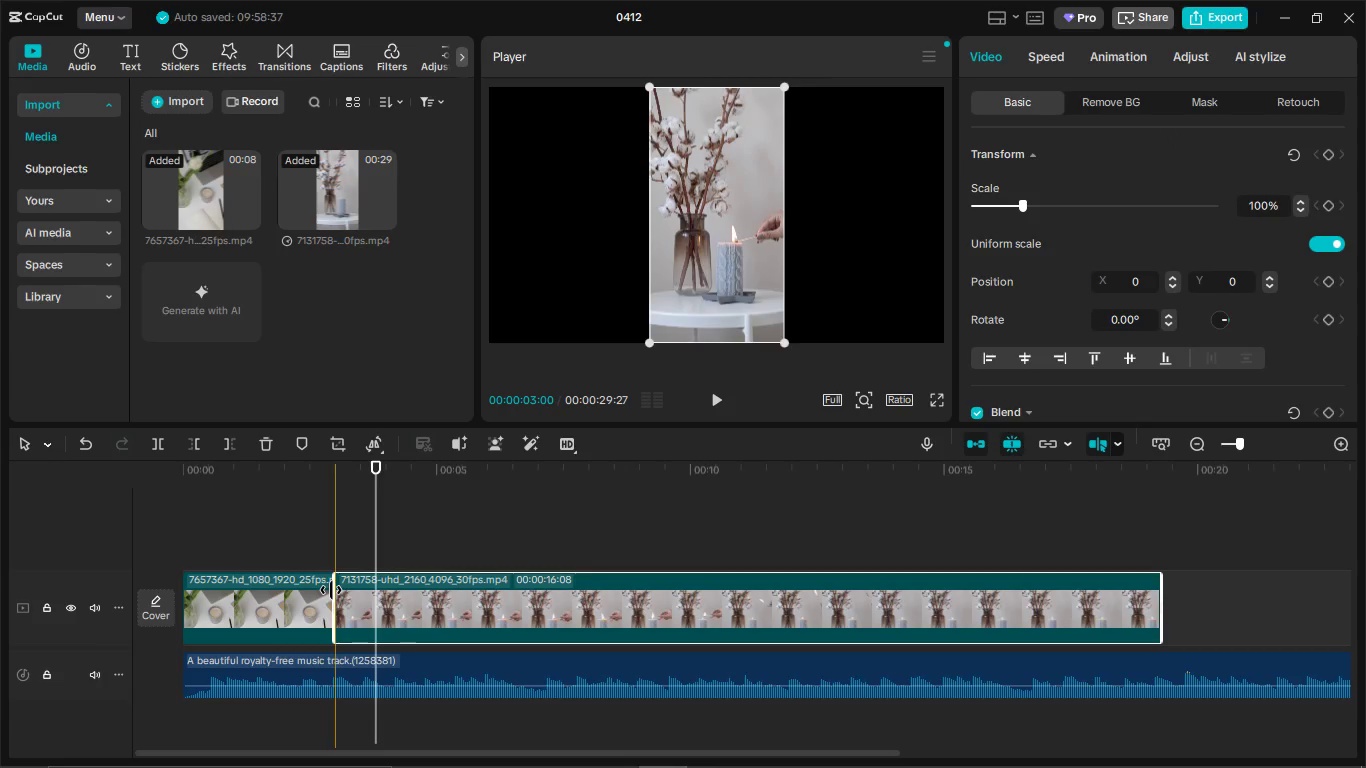 
left_click_drag(start_coordinate=[331, 590], to_coordinate=[40, 565])
 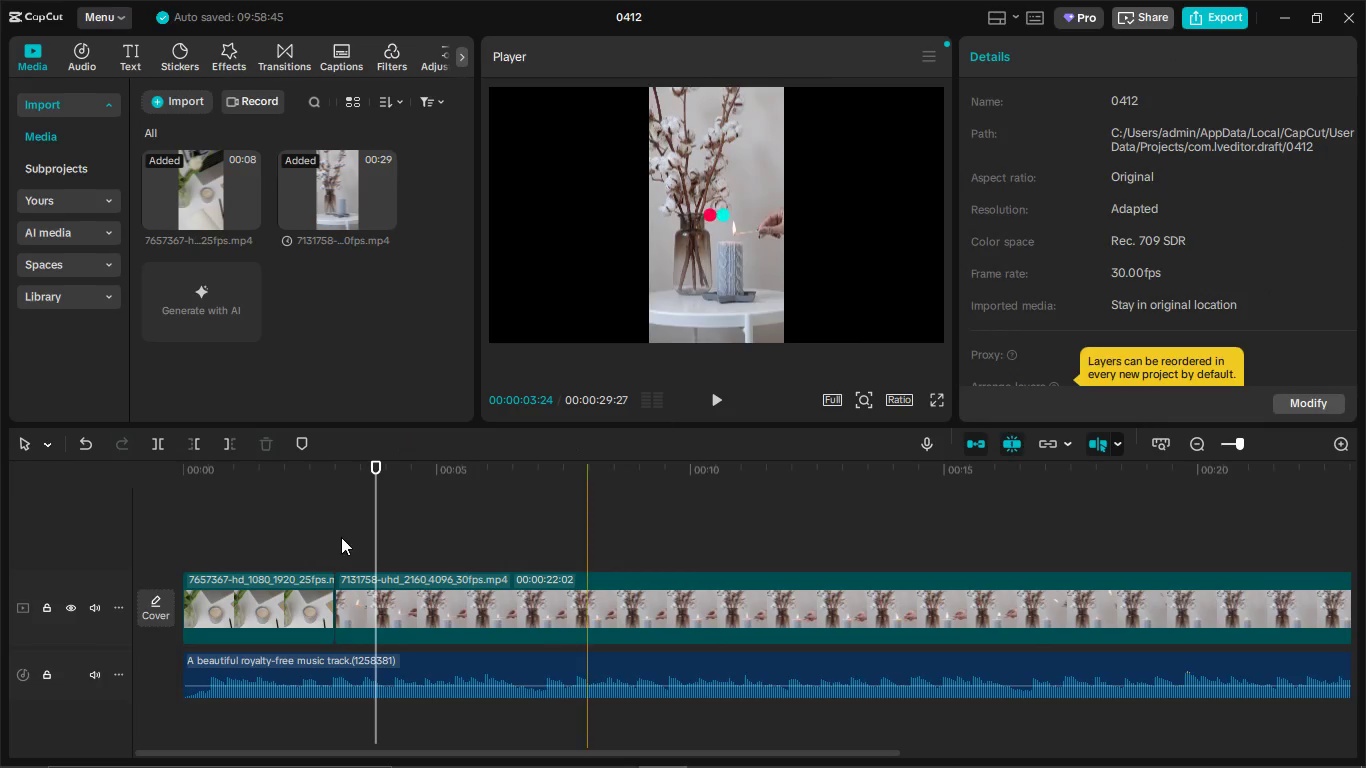 
left_click([323, 543])
 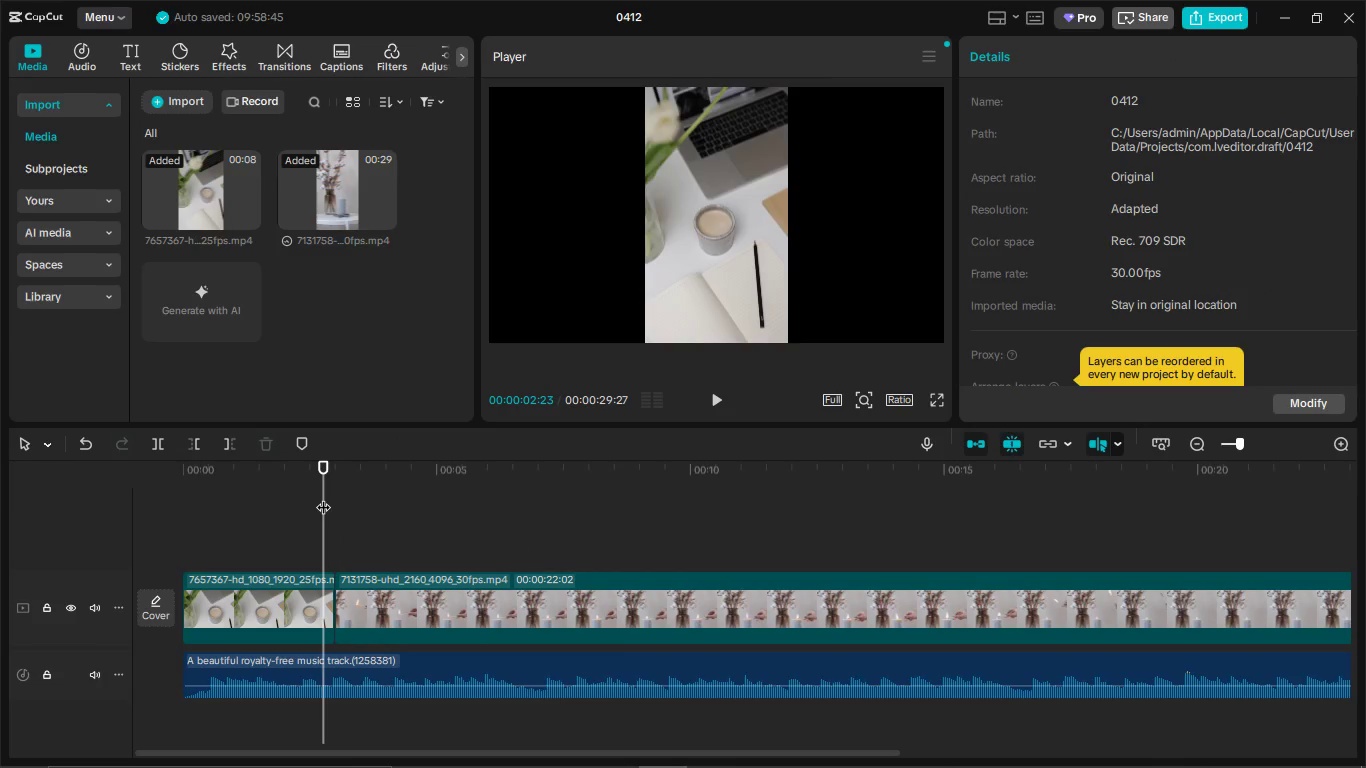 
left_click([323, 497])
 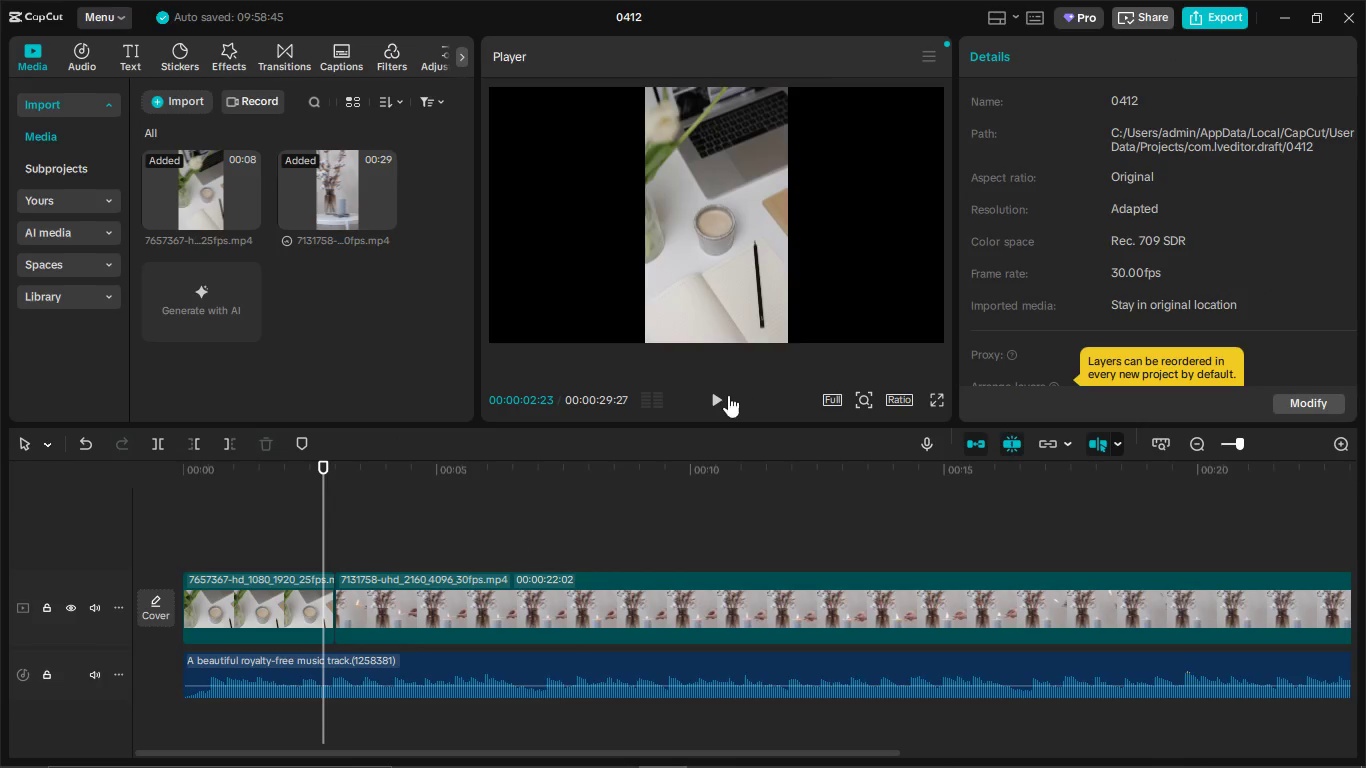 
left_click([722, 401])
 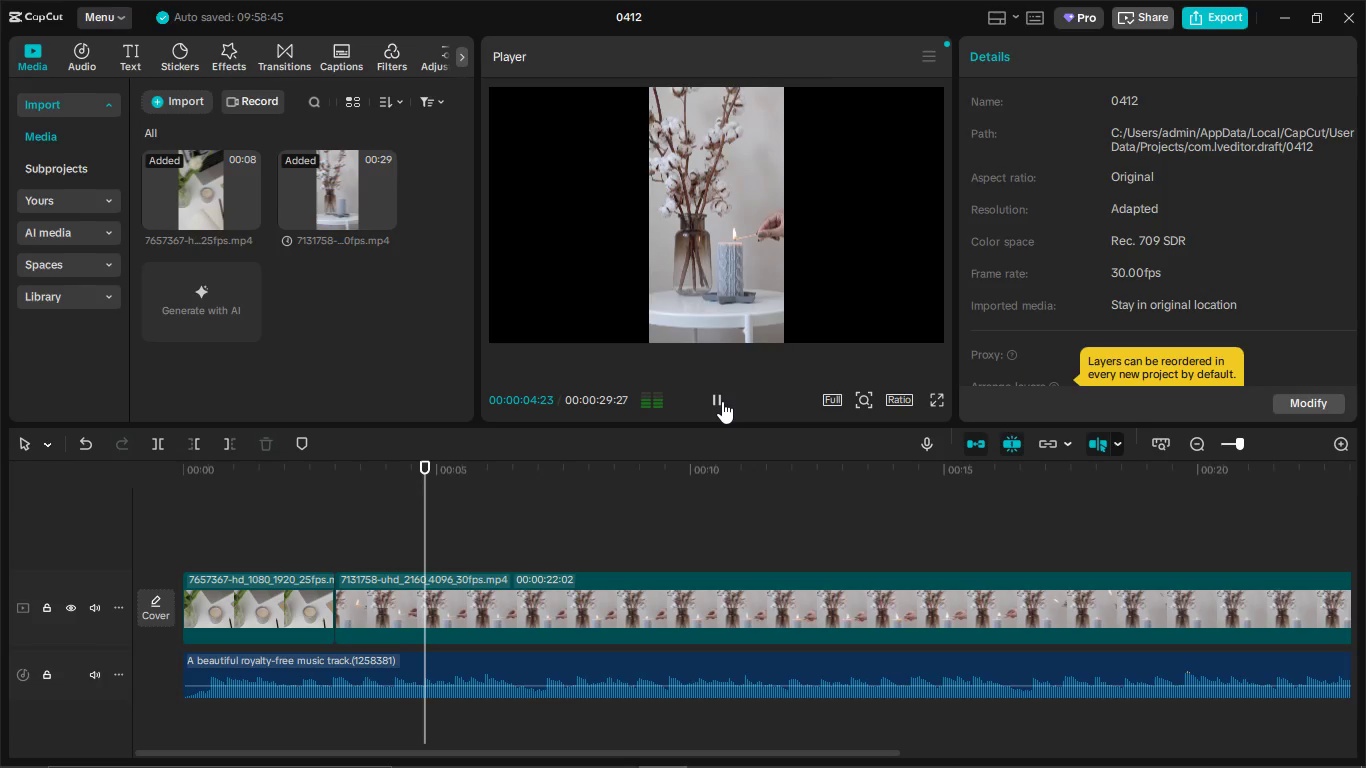 
left_click([722, 401])
 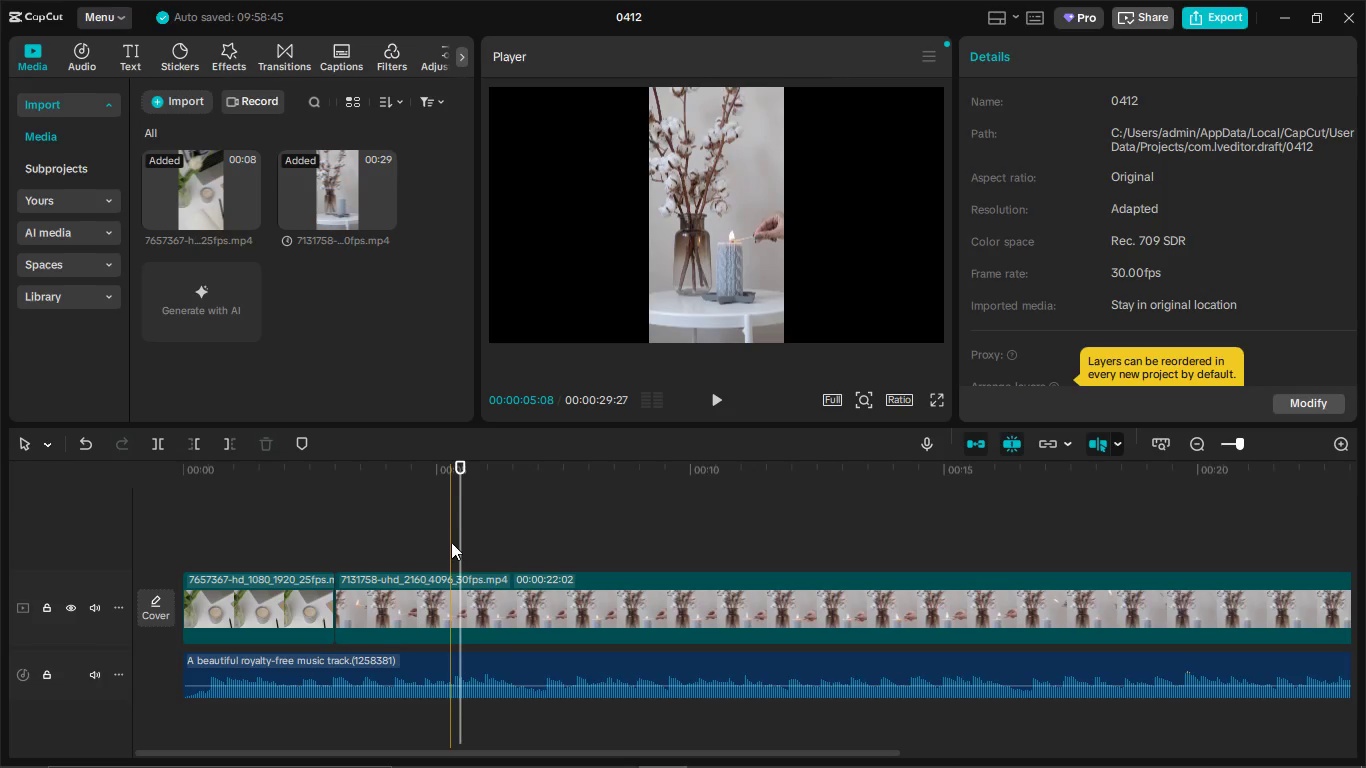 
left_click_drag(start_coordinate=[457, 542], to_coordinate=[648, 555])
 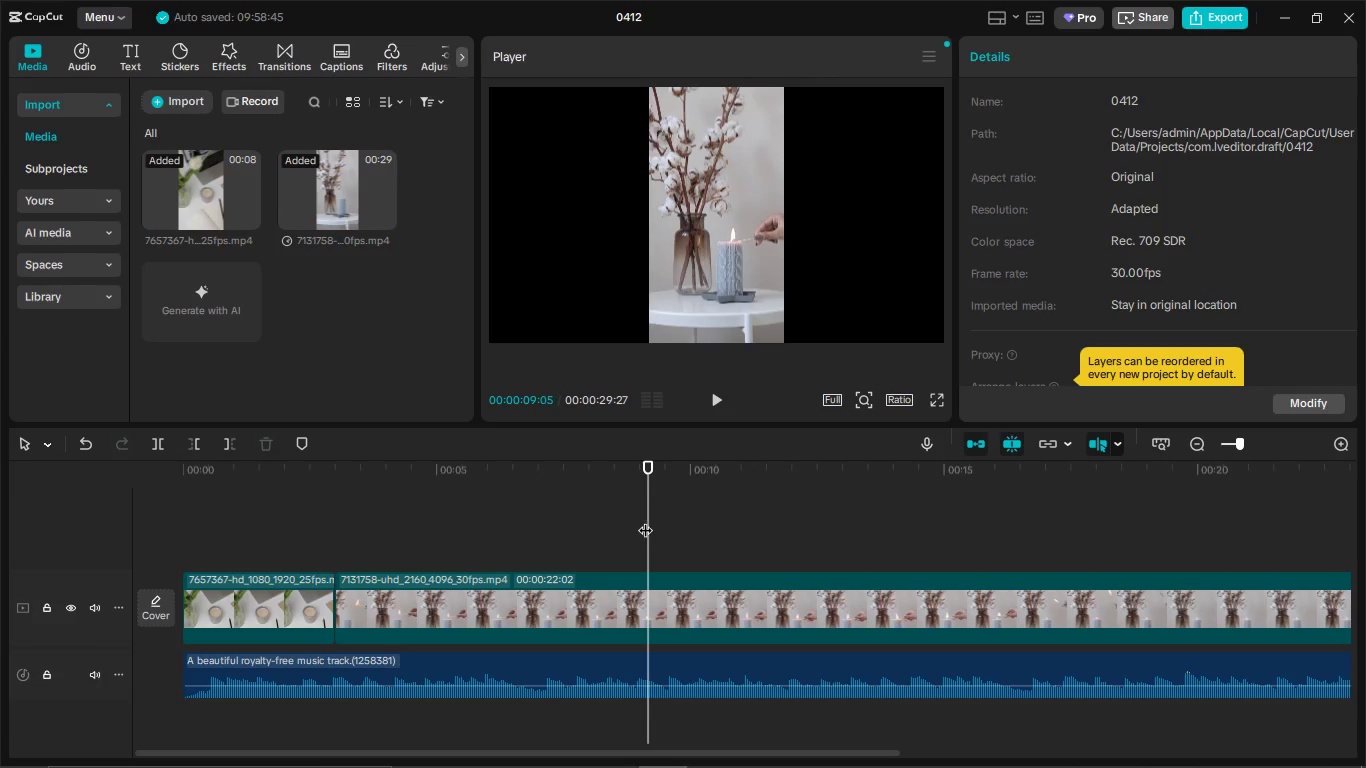 
left_click_drag(start_coordinate=[645, 520], to_coordinate=[657, 524])
 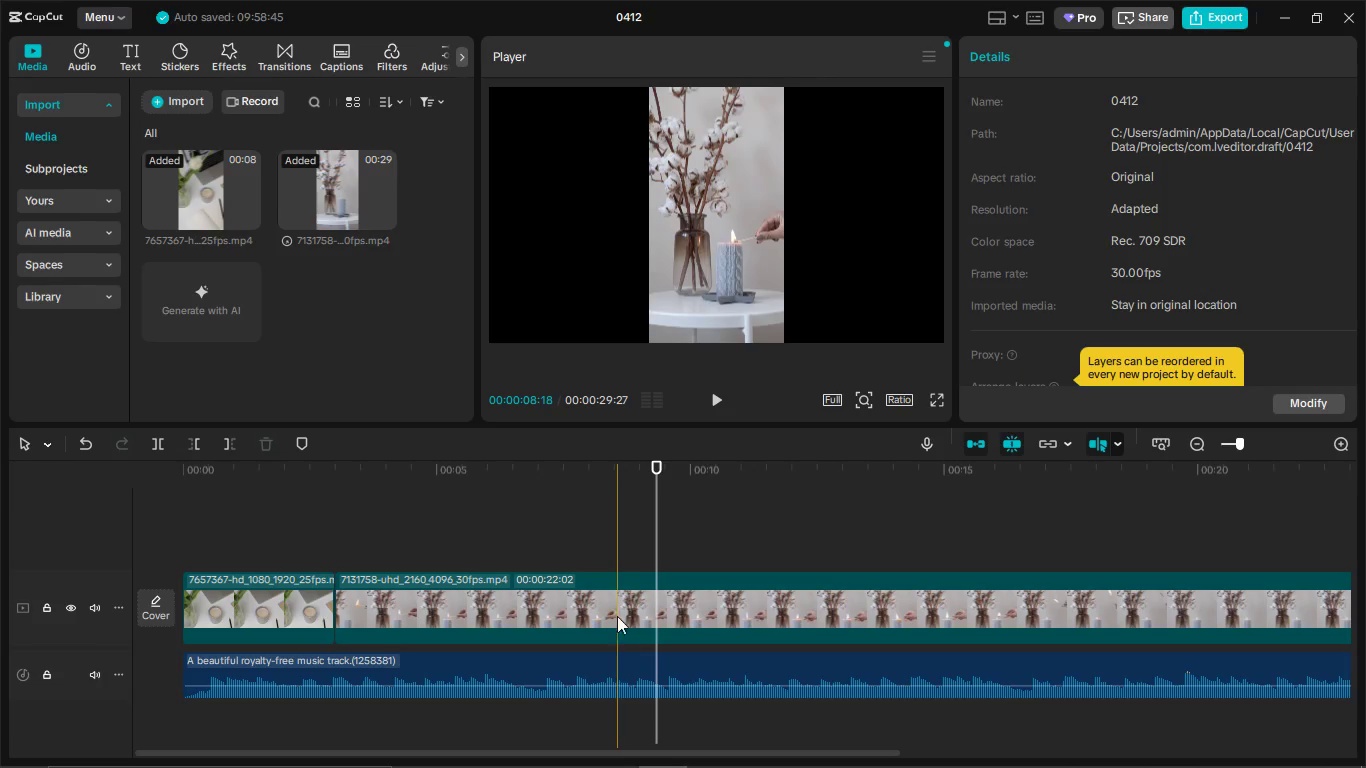 
left_click([616, 610])
 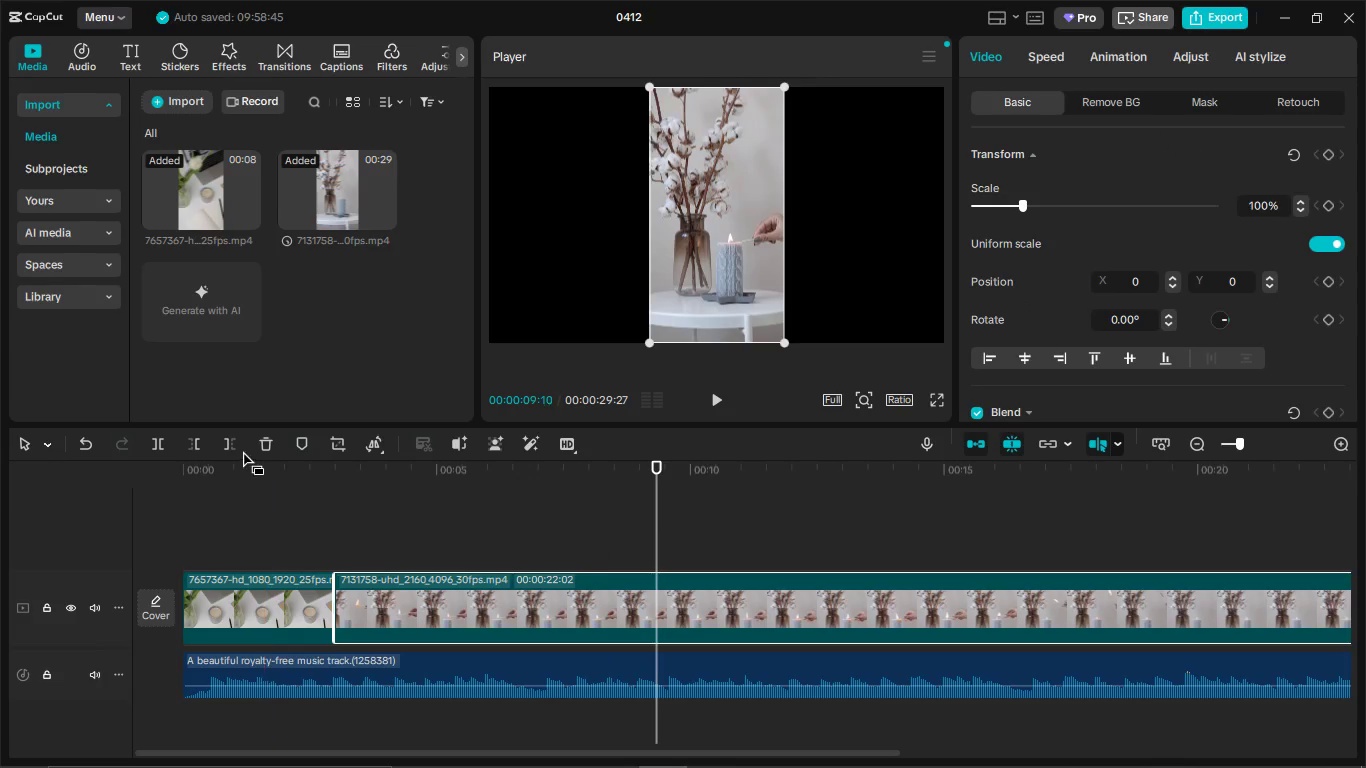 
left_click([235, 445])
 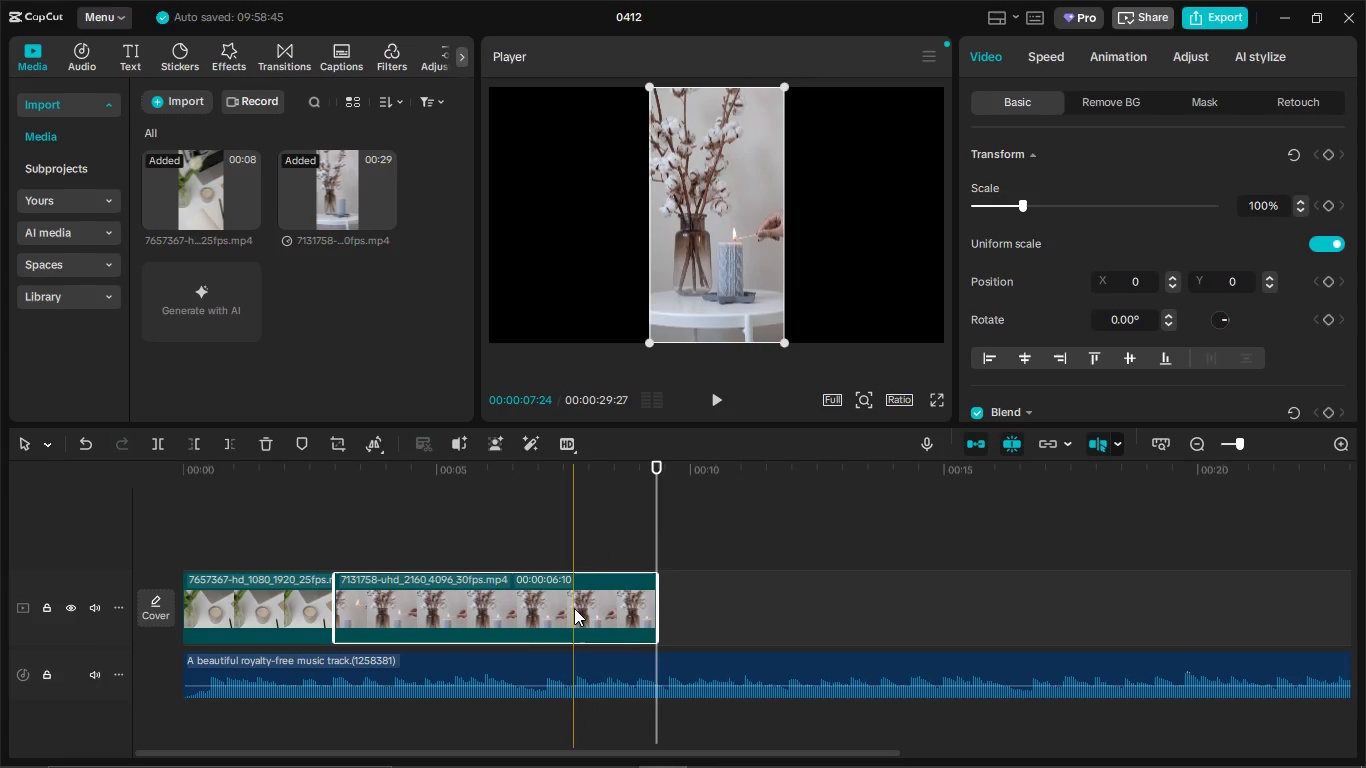 
left_click([574, 608])
 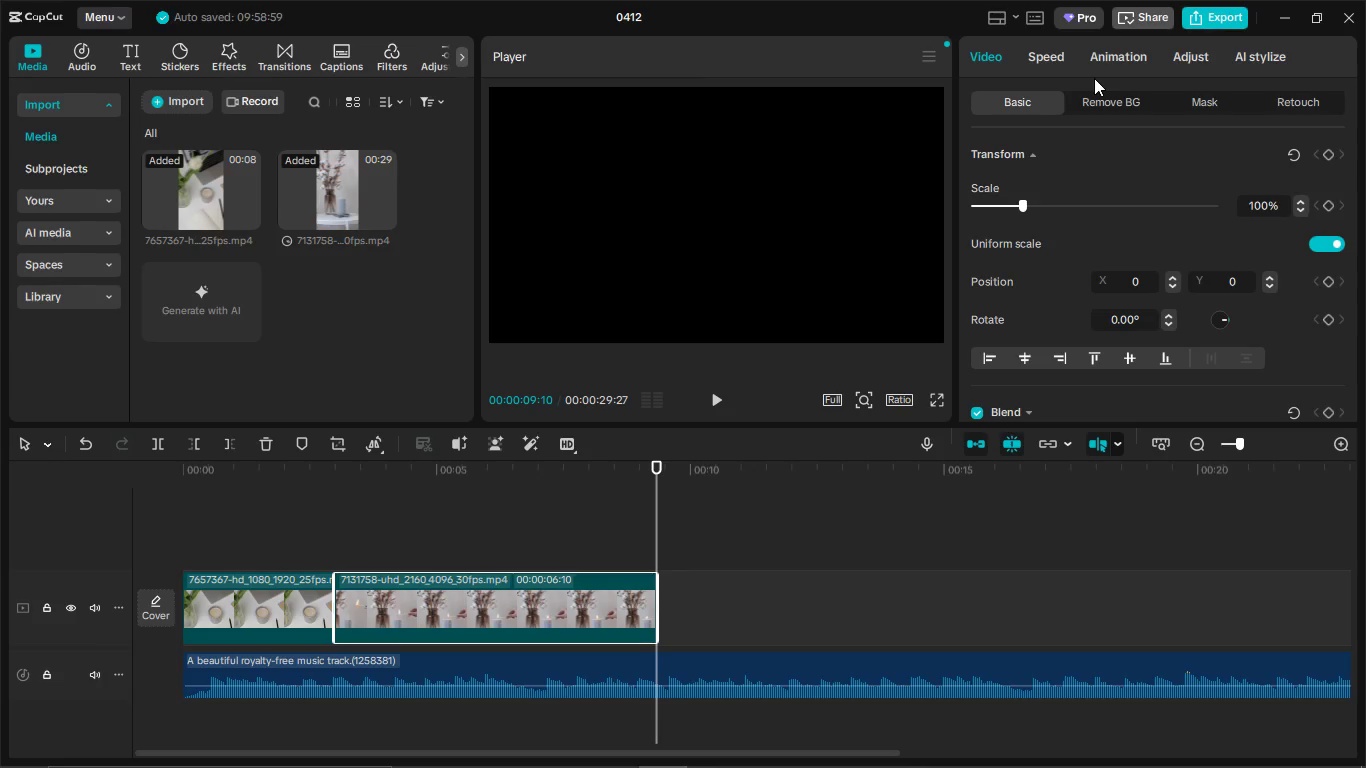 
left_click([1051, 57])
 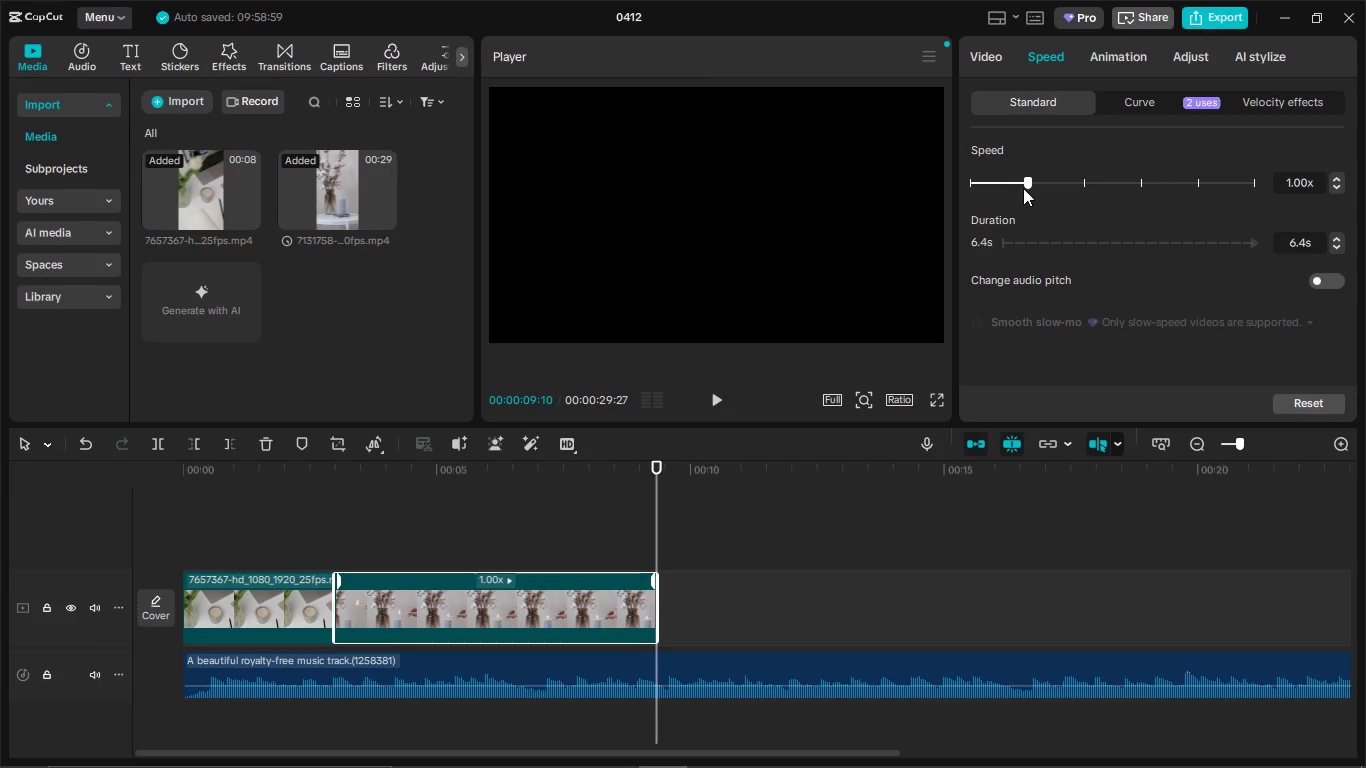 
left_click_drag(start_coordinate=[1024, 184], to_coordinate=[1082, 187])
 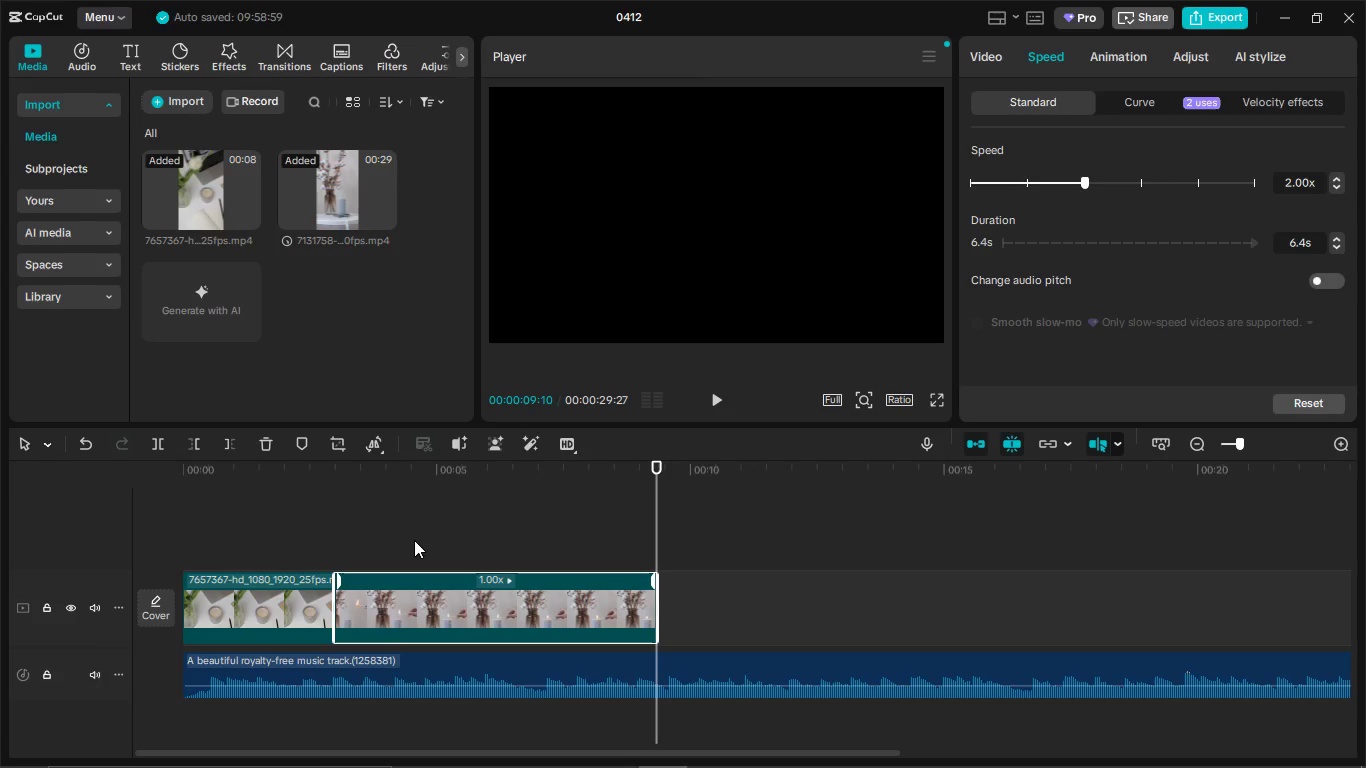 
left_click([359, 522])
 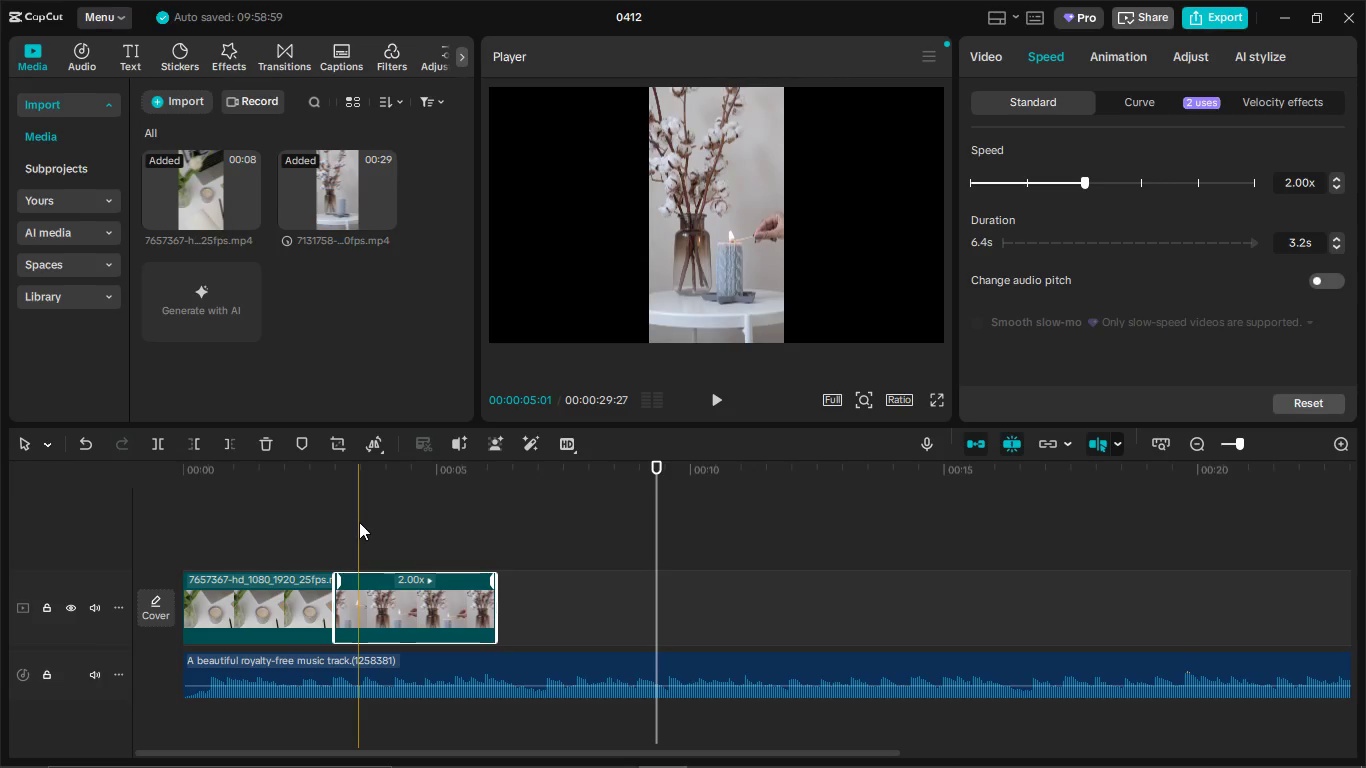 
left_click([333, 517])
 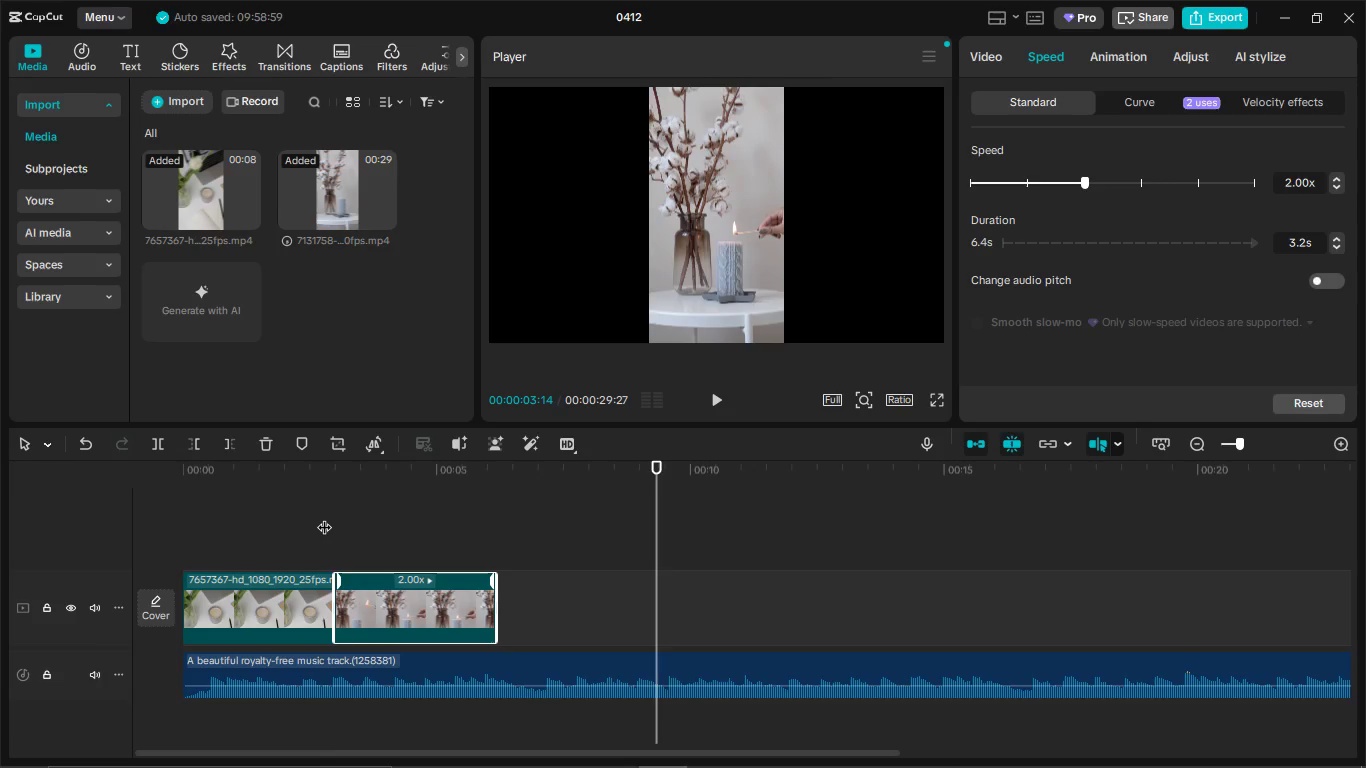 
left_click([323, 517])
 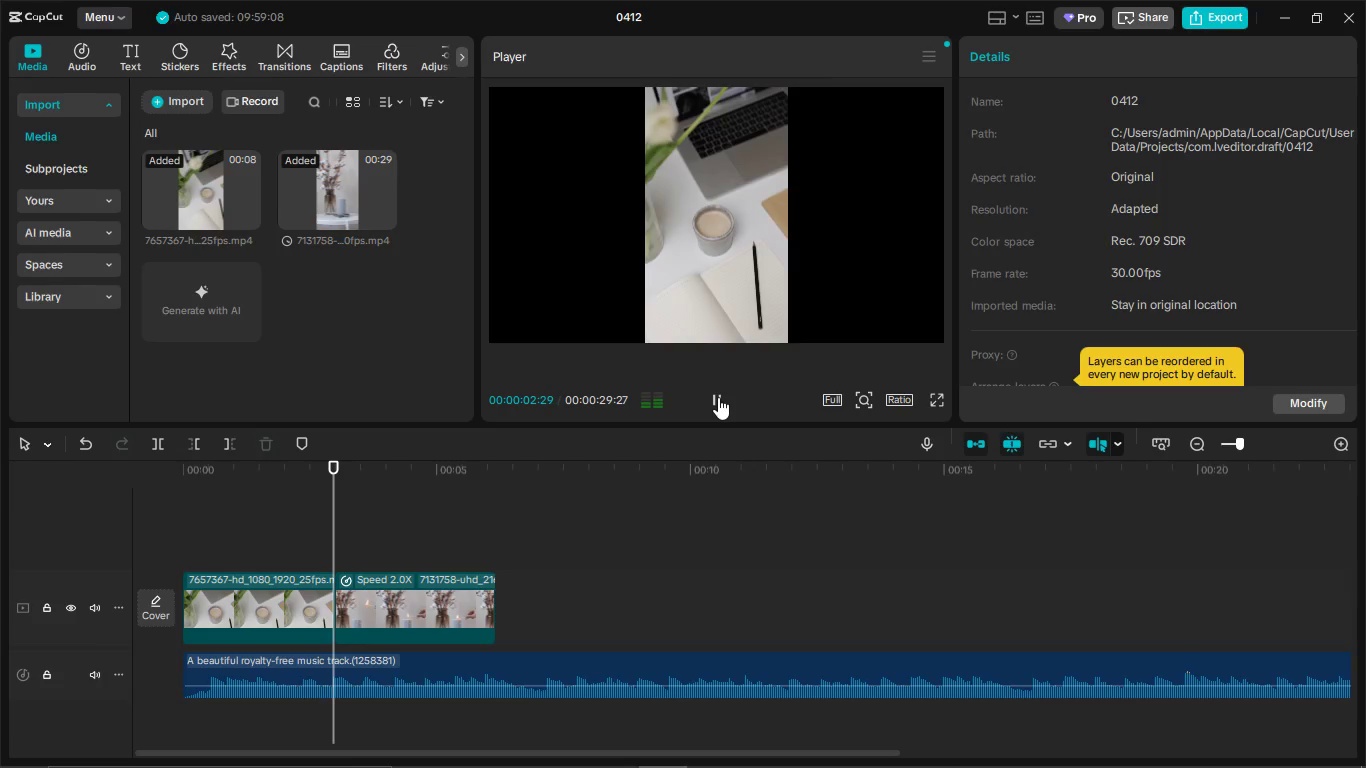 
wait(8.94)
 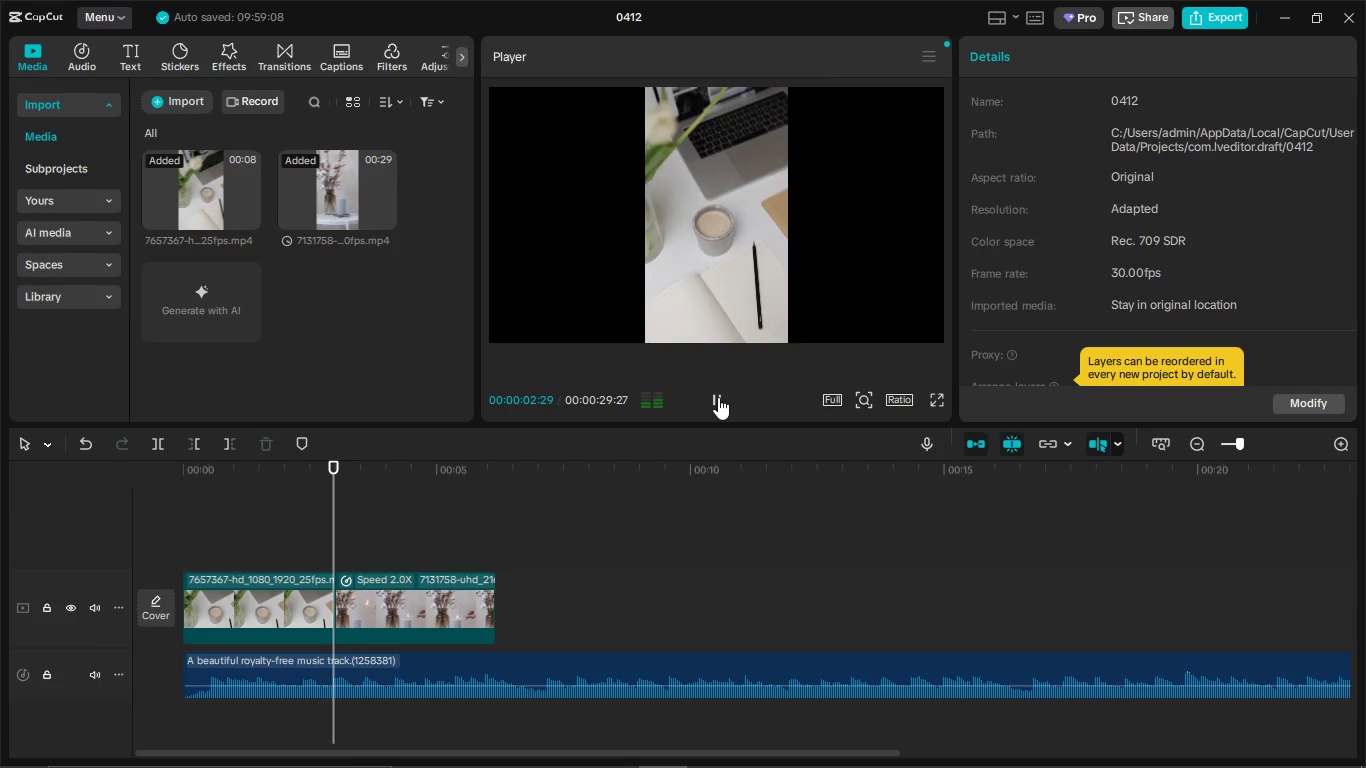 
left_click([283, 536])
 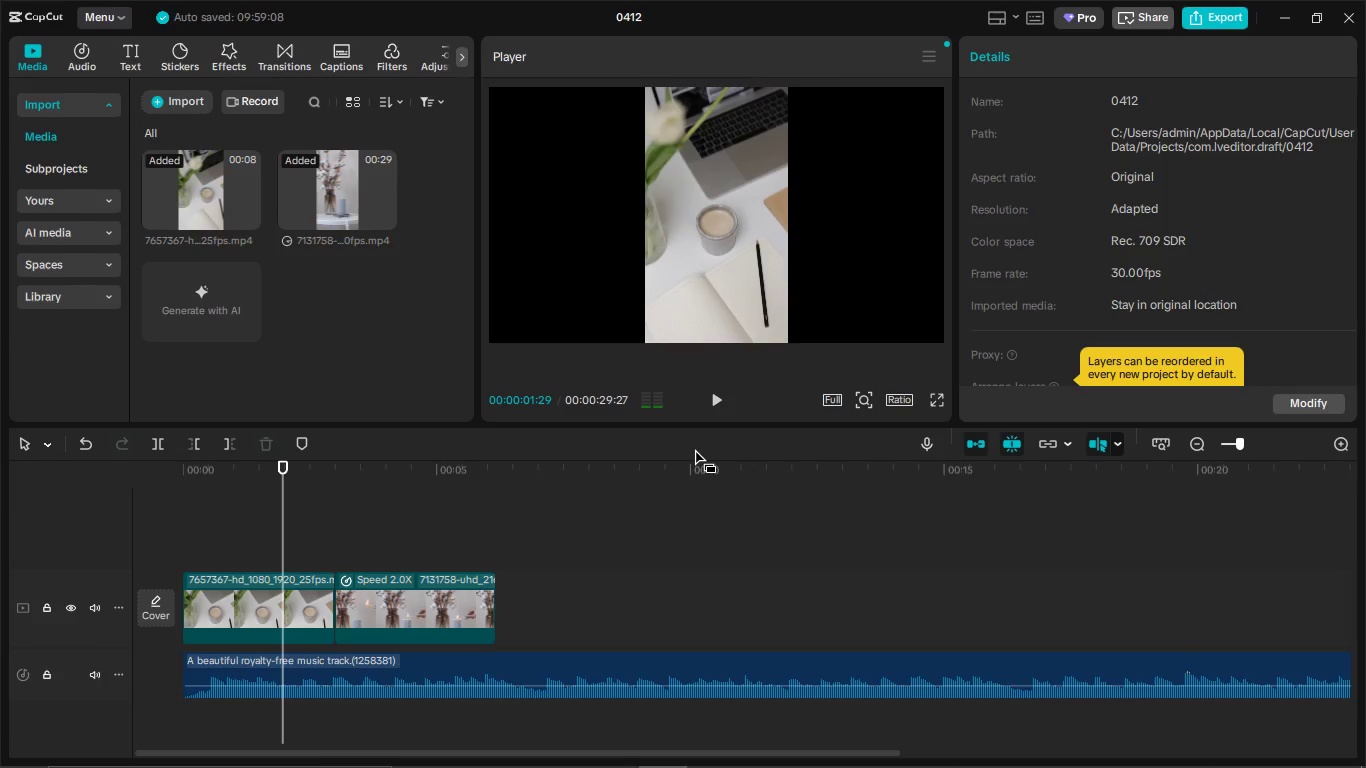 
left_click([712, 403])
 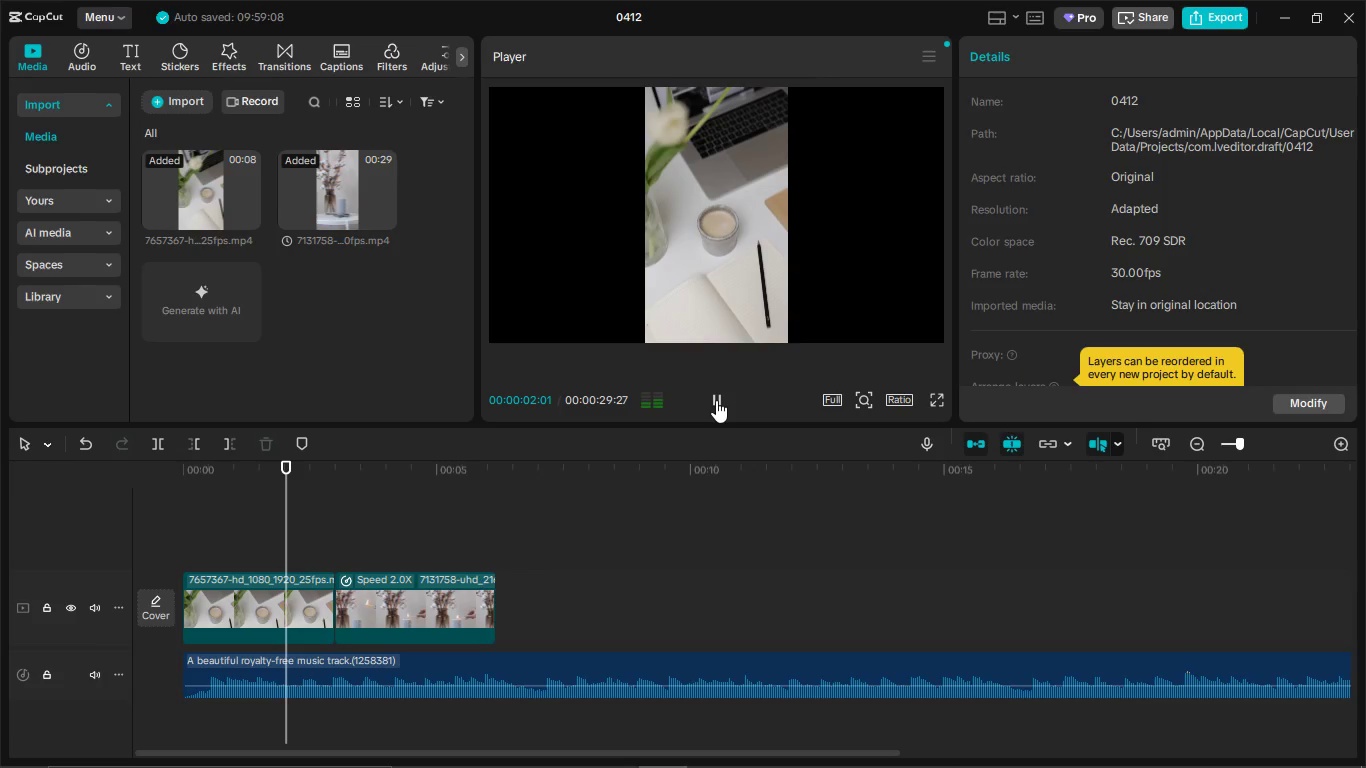 
left_click([716, 400])
 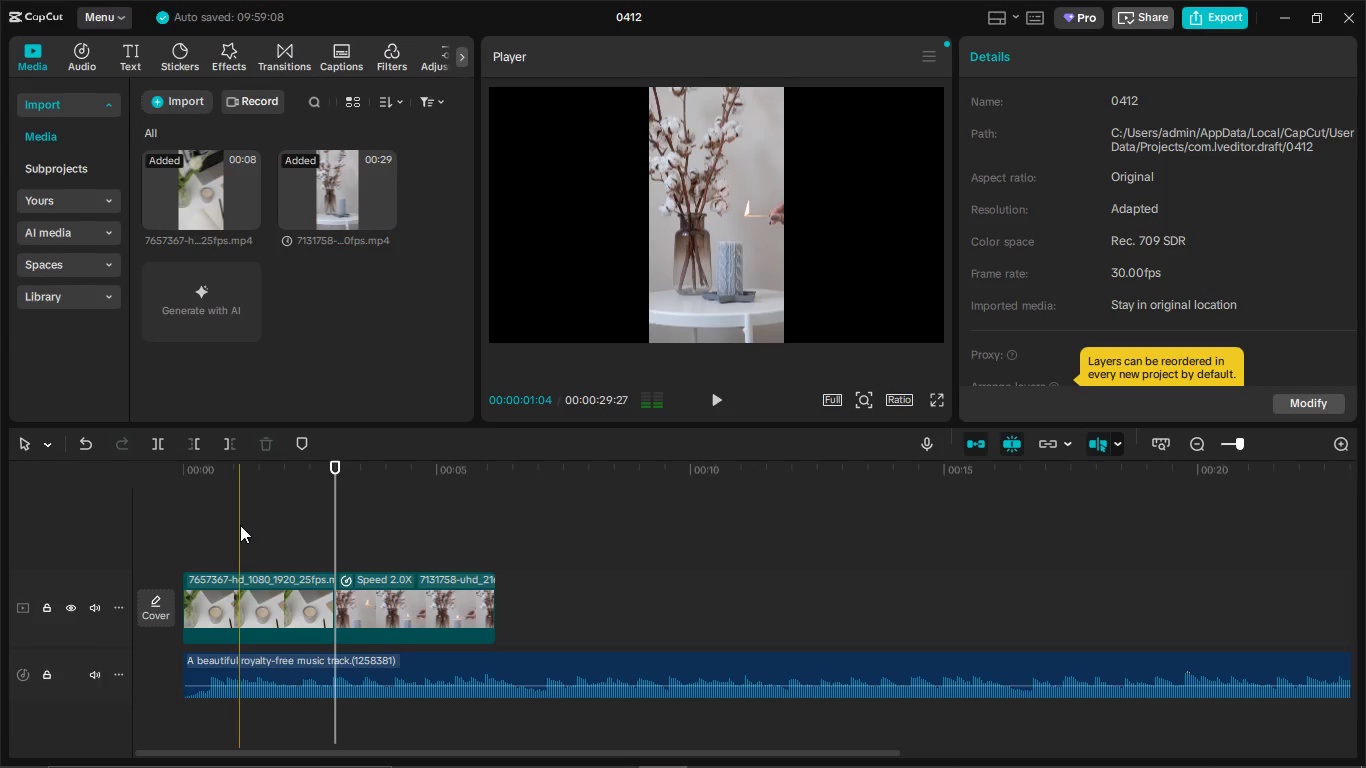 
left_click([725, 398])
 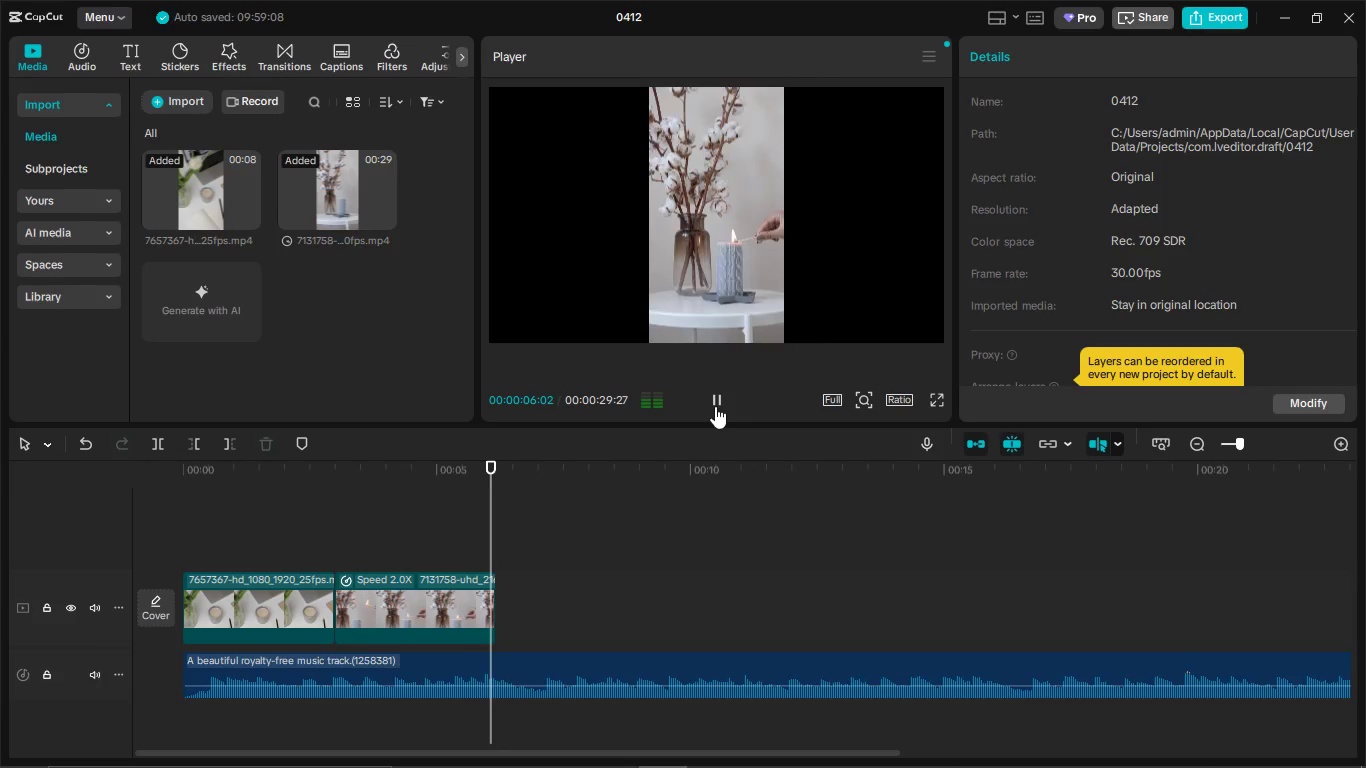 
wait(6.19)
 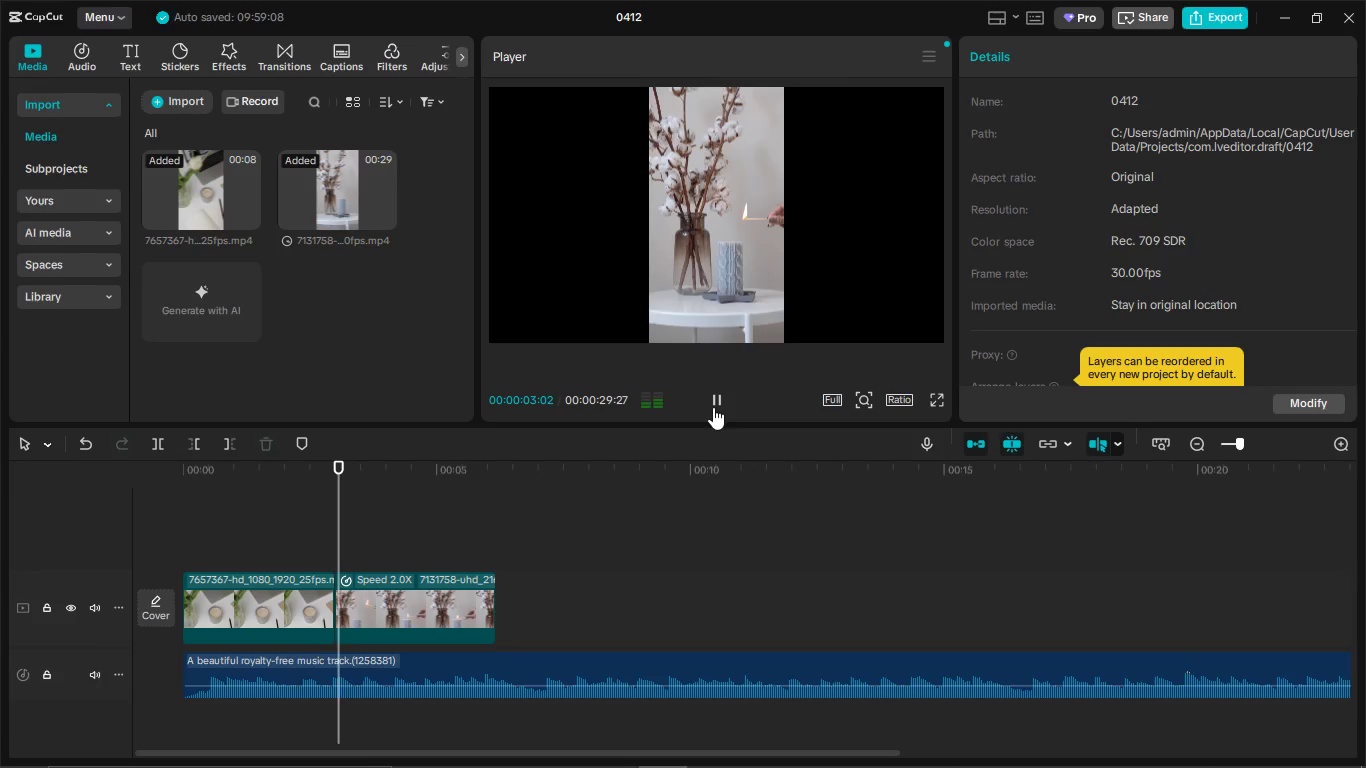 
left_click([272, 506])
 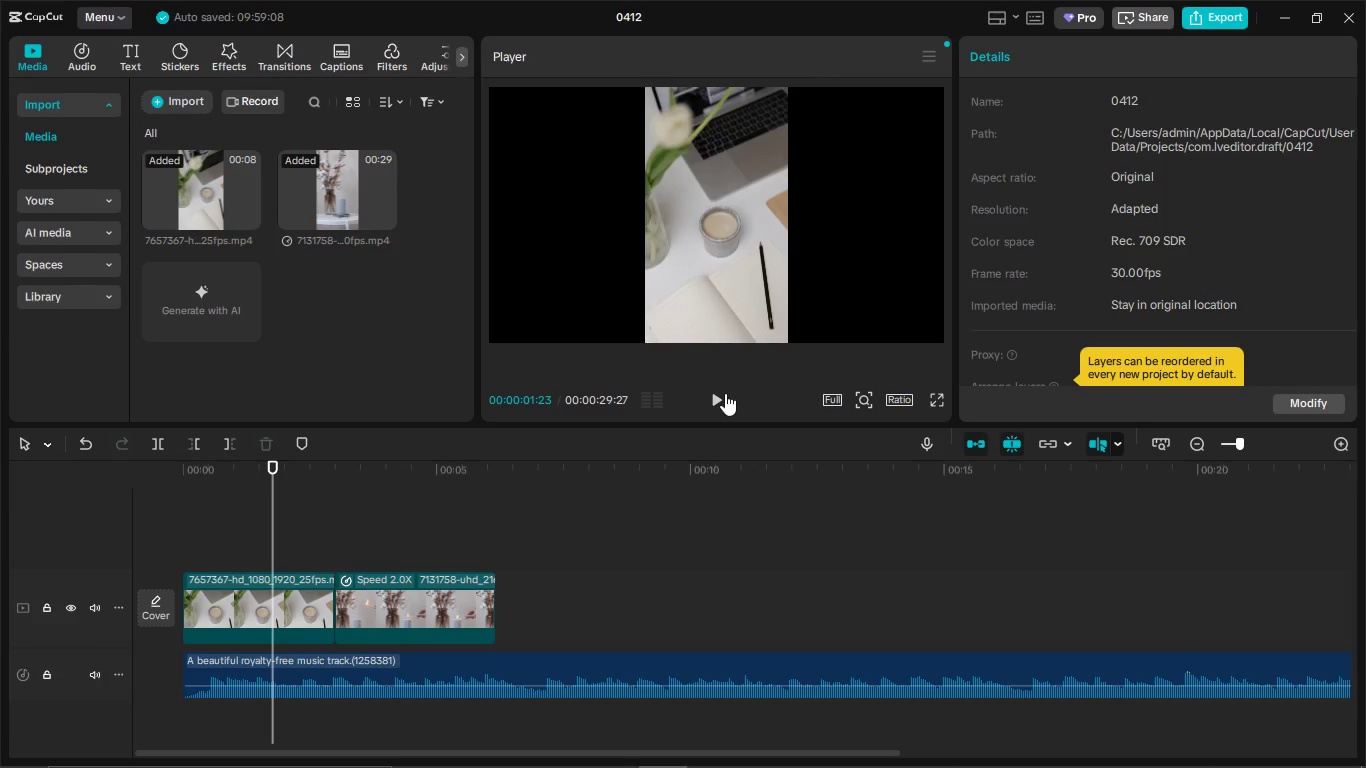 
left_click([723, 401])
 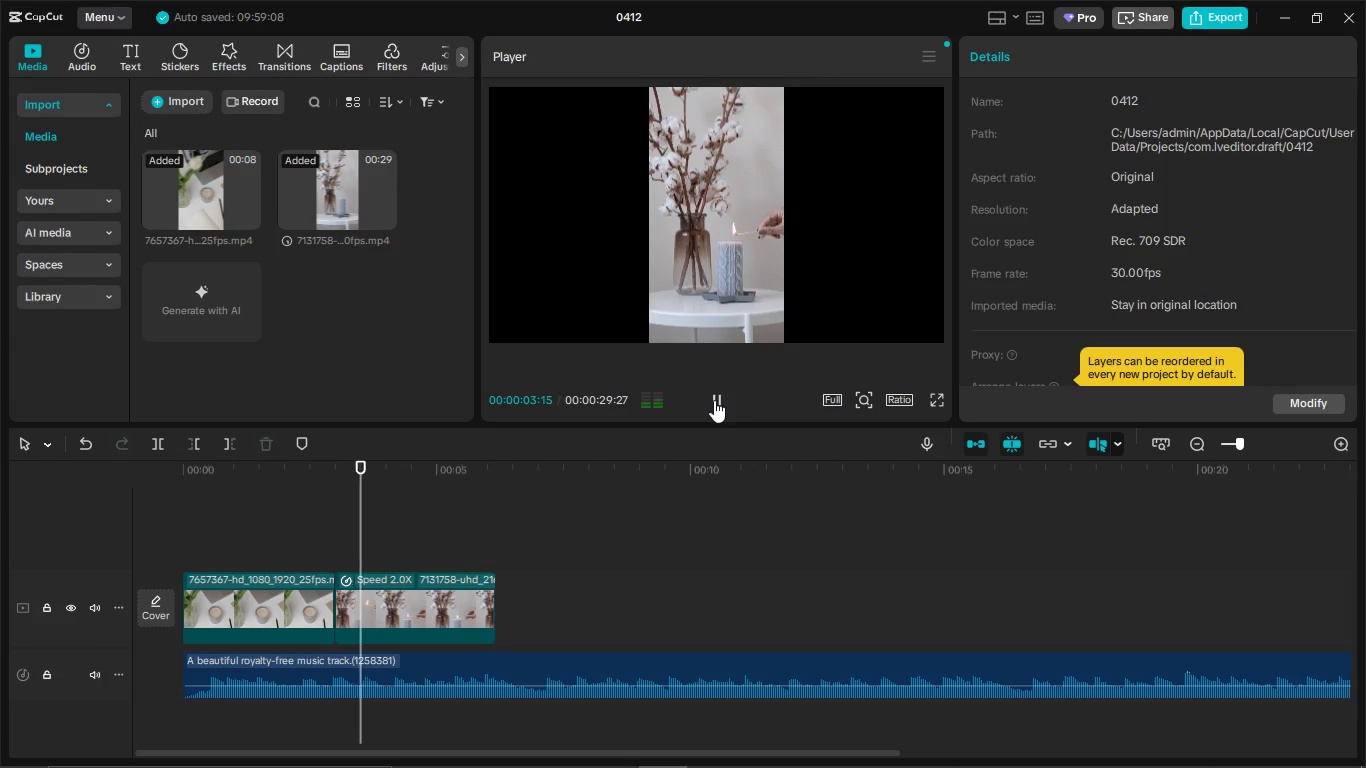 
left_click([714, 400])
 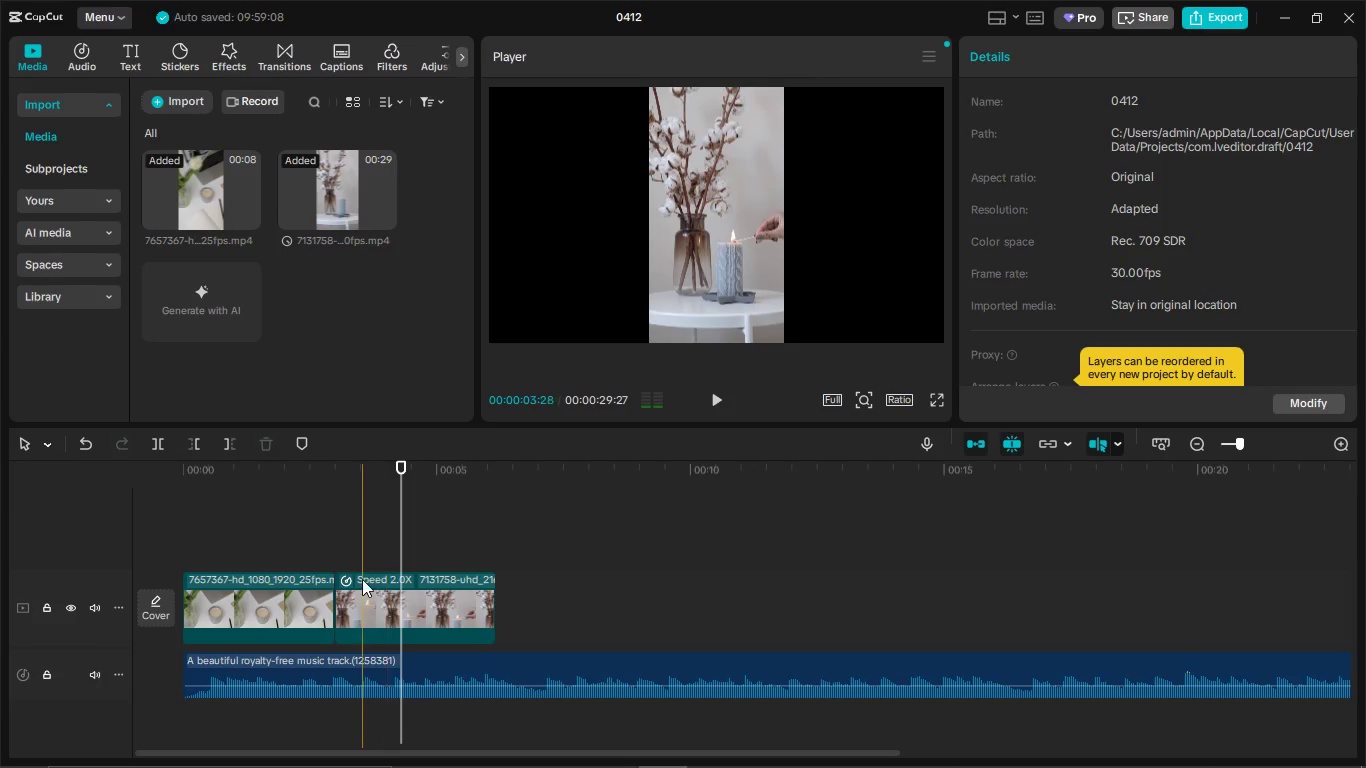 
left_click([362, 580])
 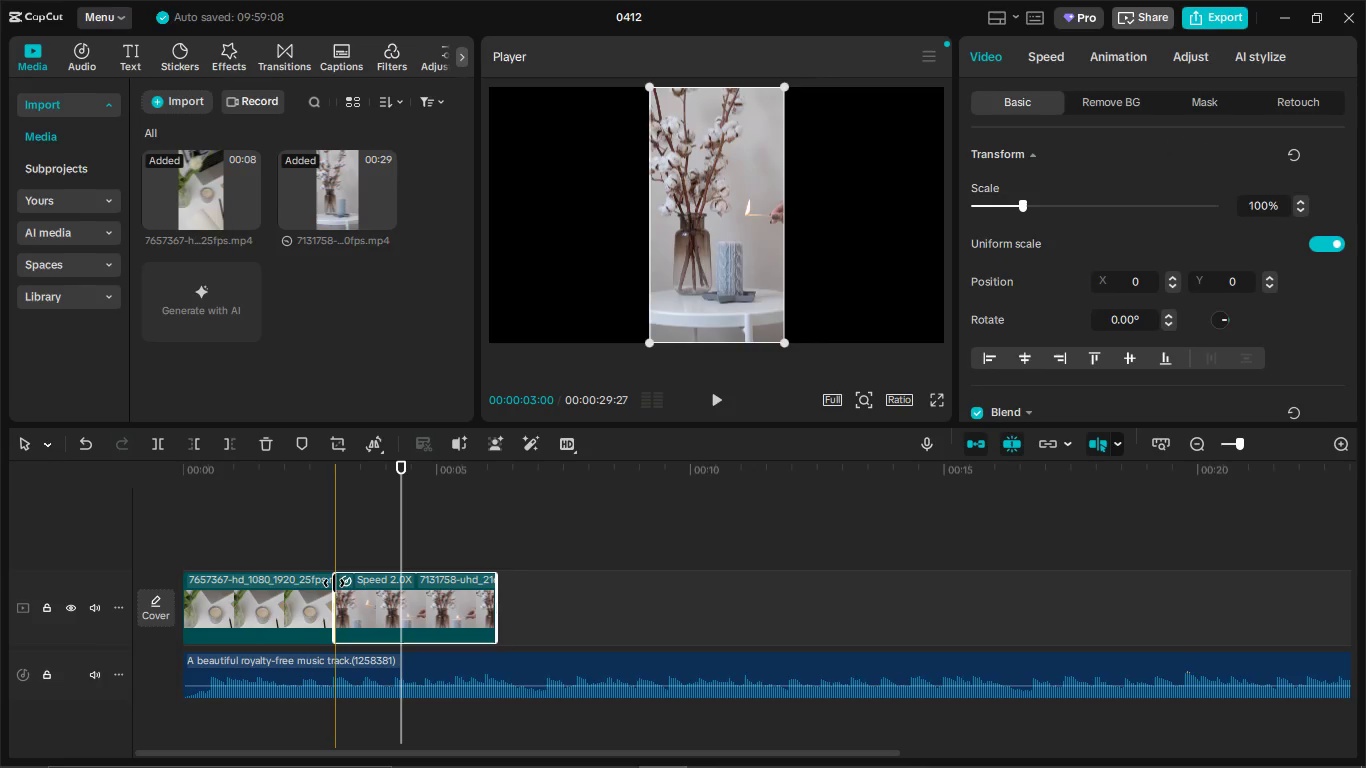 
left_click_drag(start_coordinate=[334, 583], to_coordinate=[380, 588])
 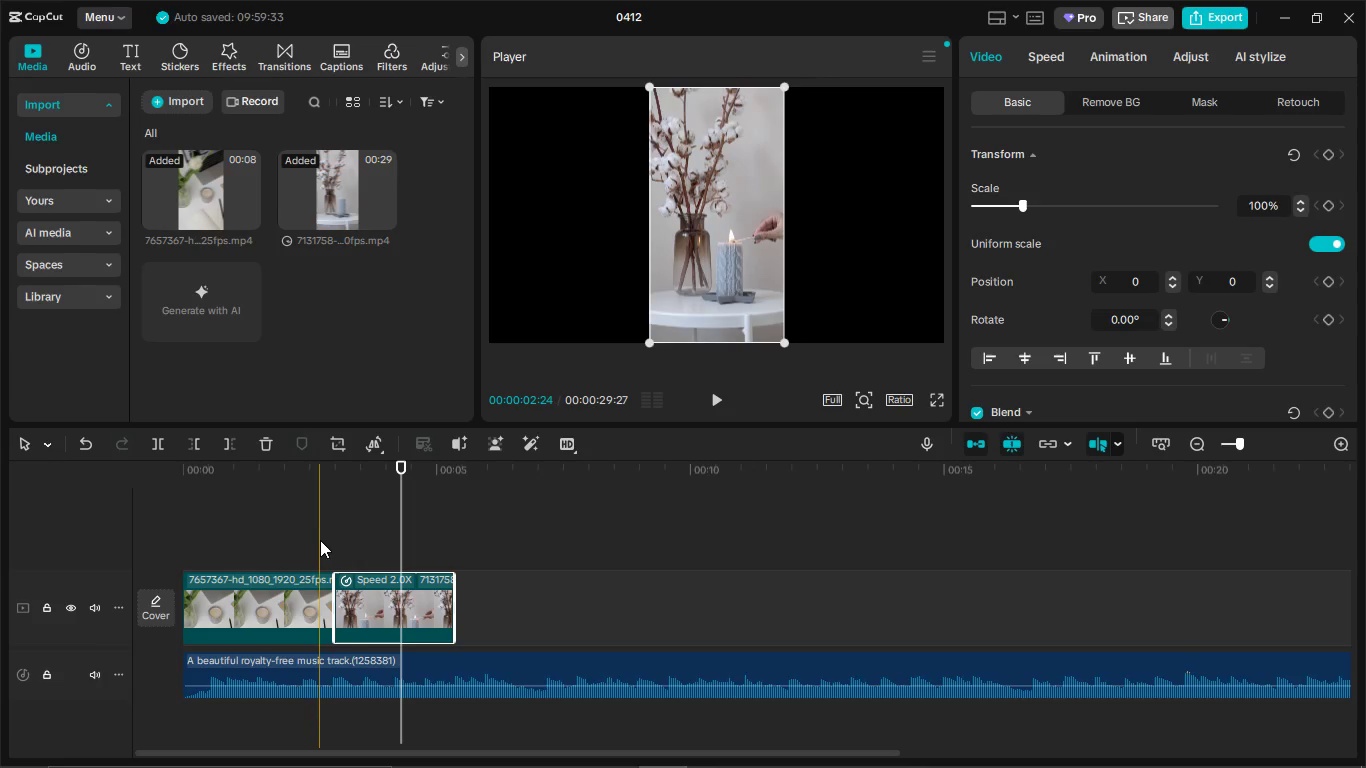 
left_click([319, 536])
 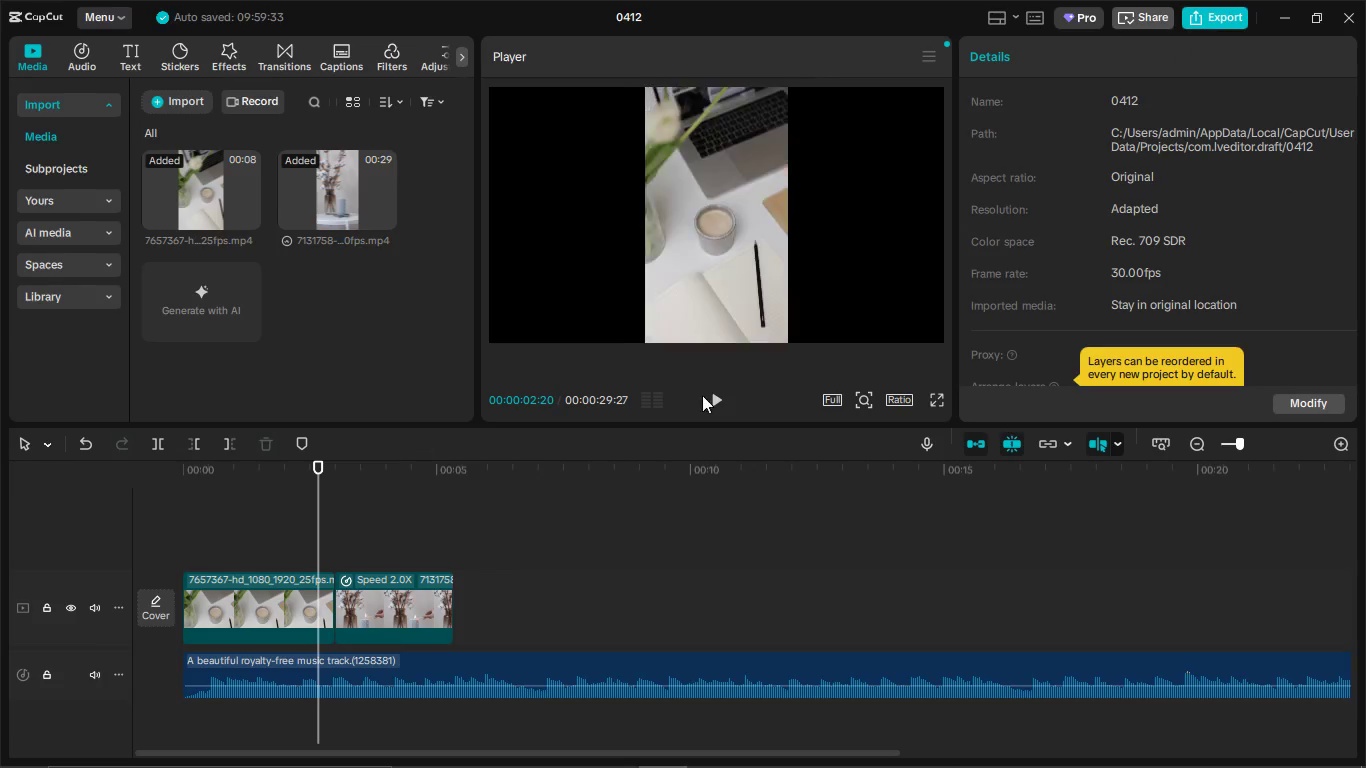 
left_click([720, 404])
 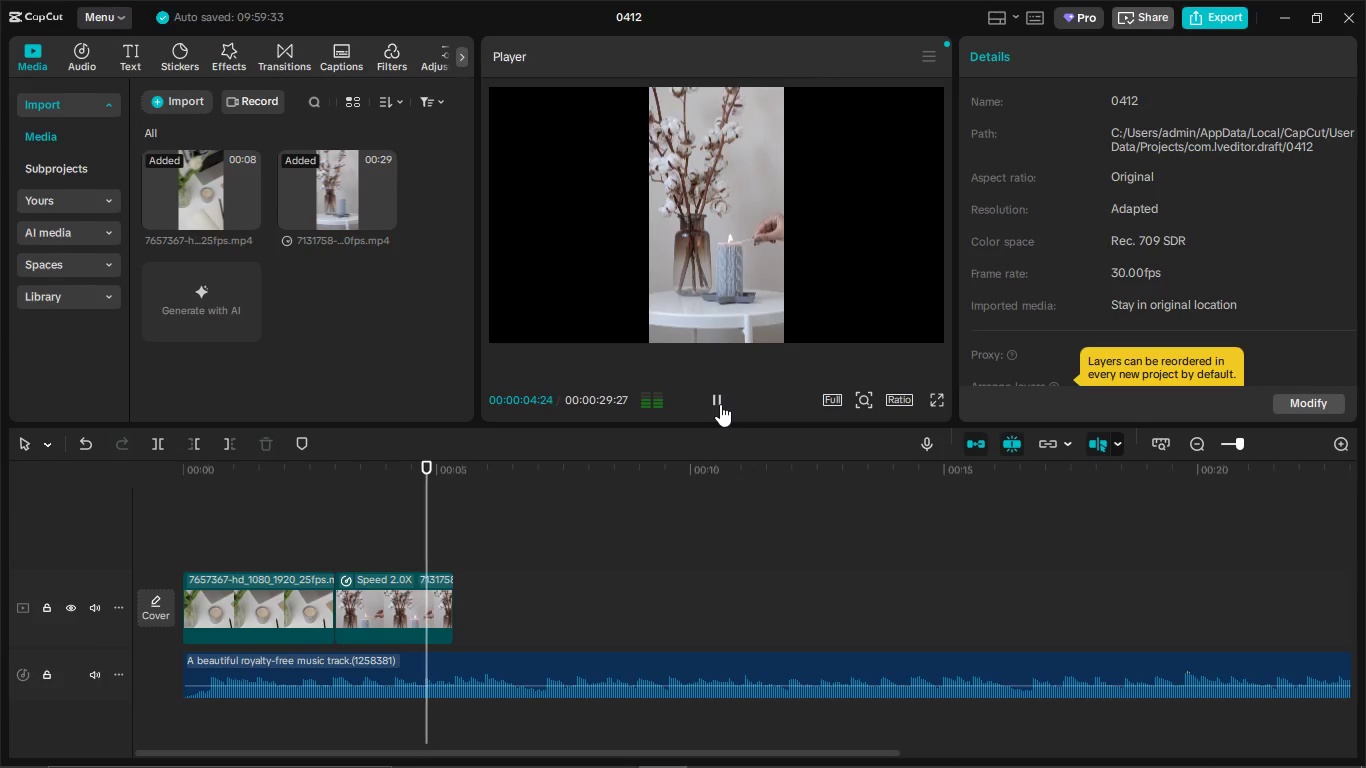 
left_click([720, 404])
 